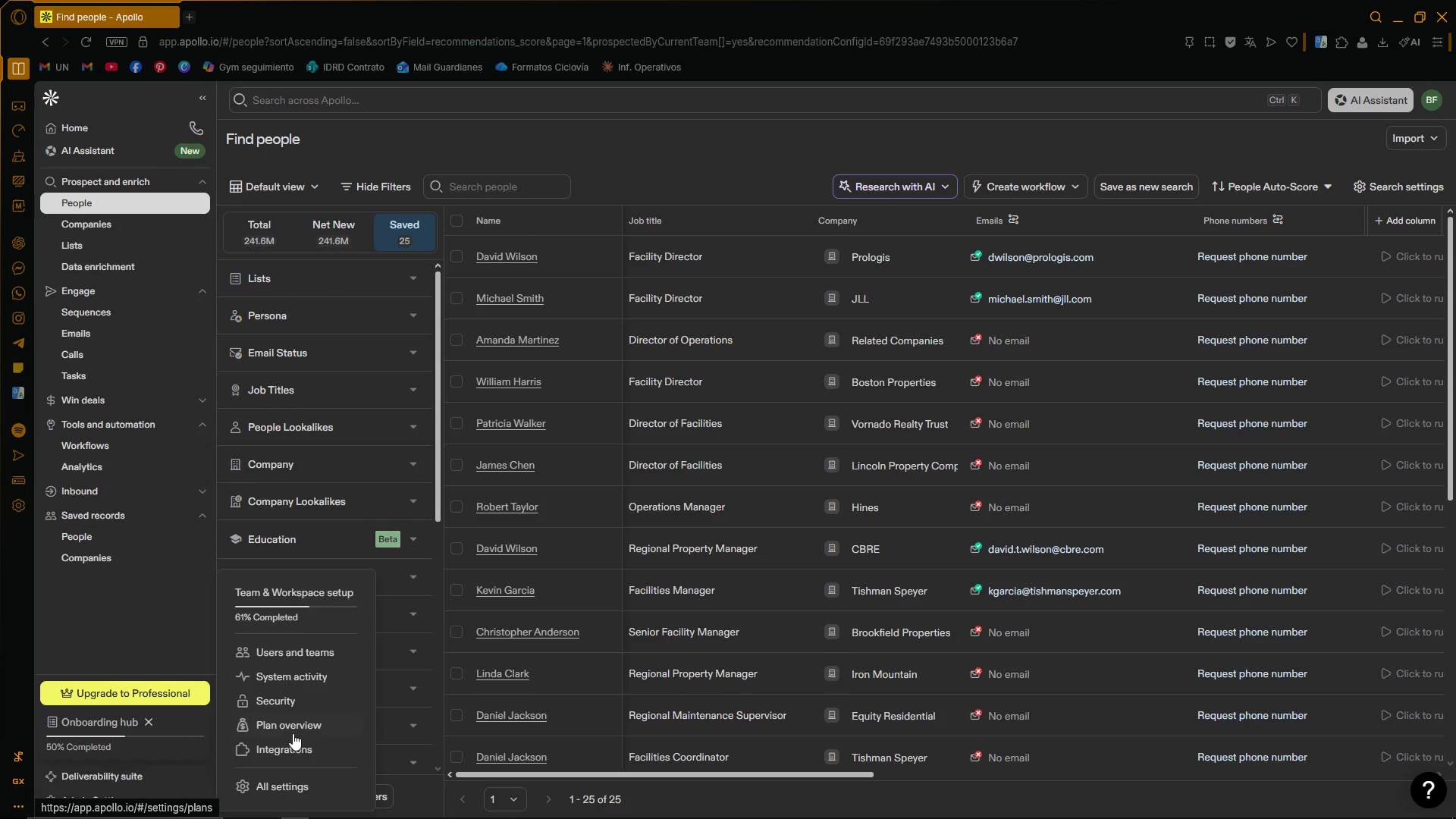 
left_click([296, 726])
 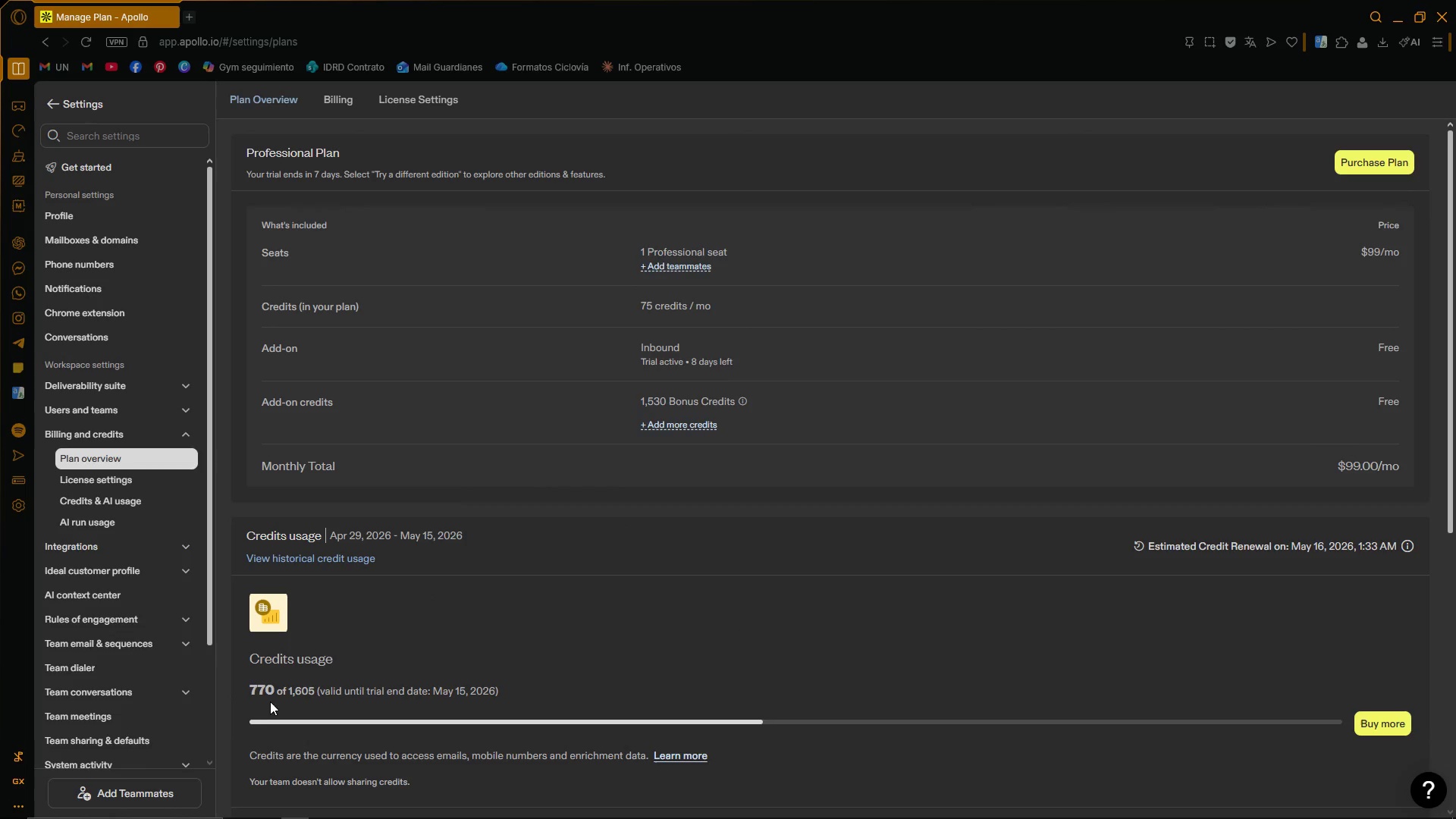 
left_click_drag(start_coordinate=[251, 689], to_coordinate=[274, 691])
 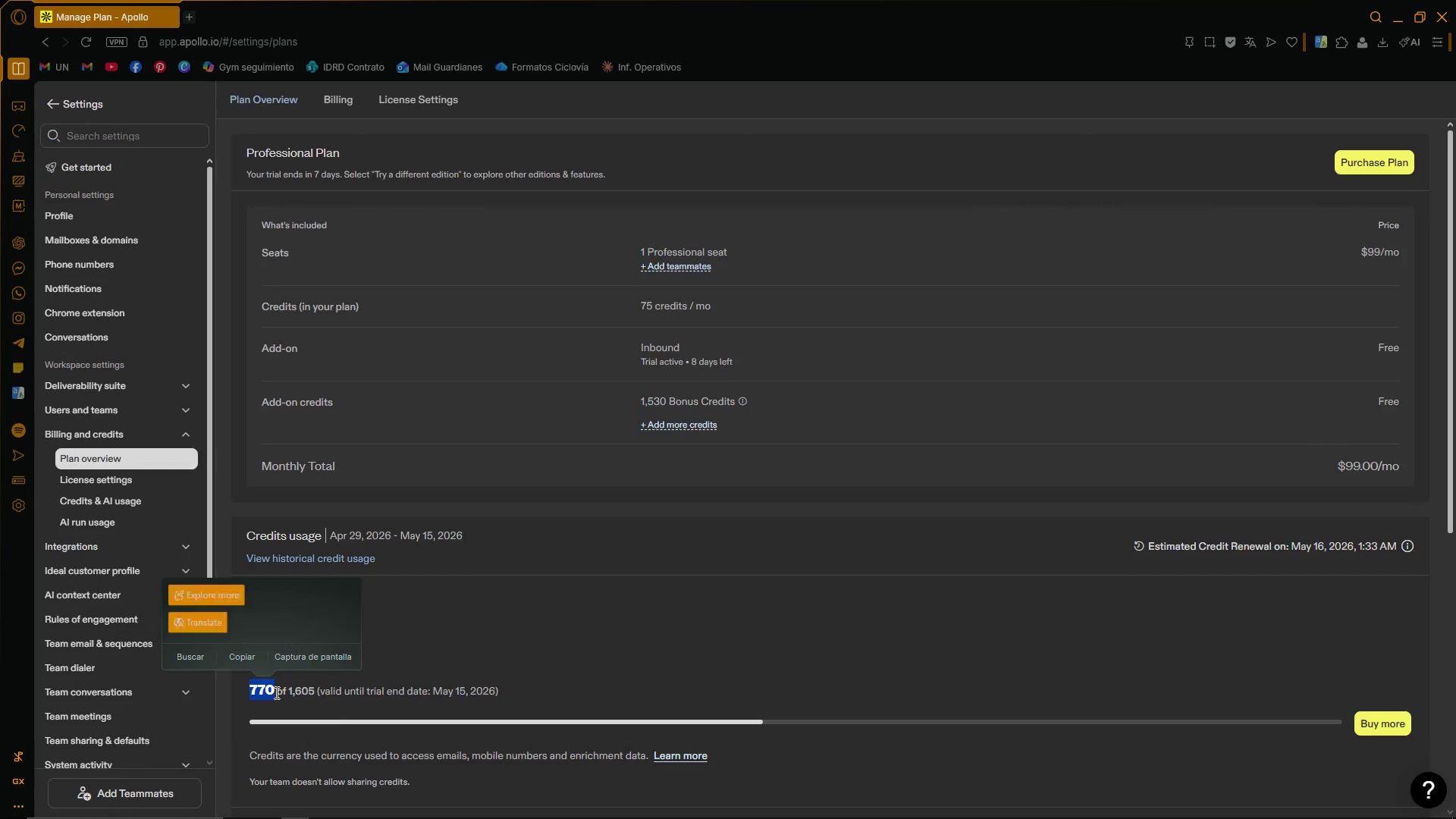 
left_click([275, 692])
 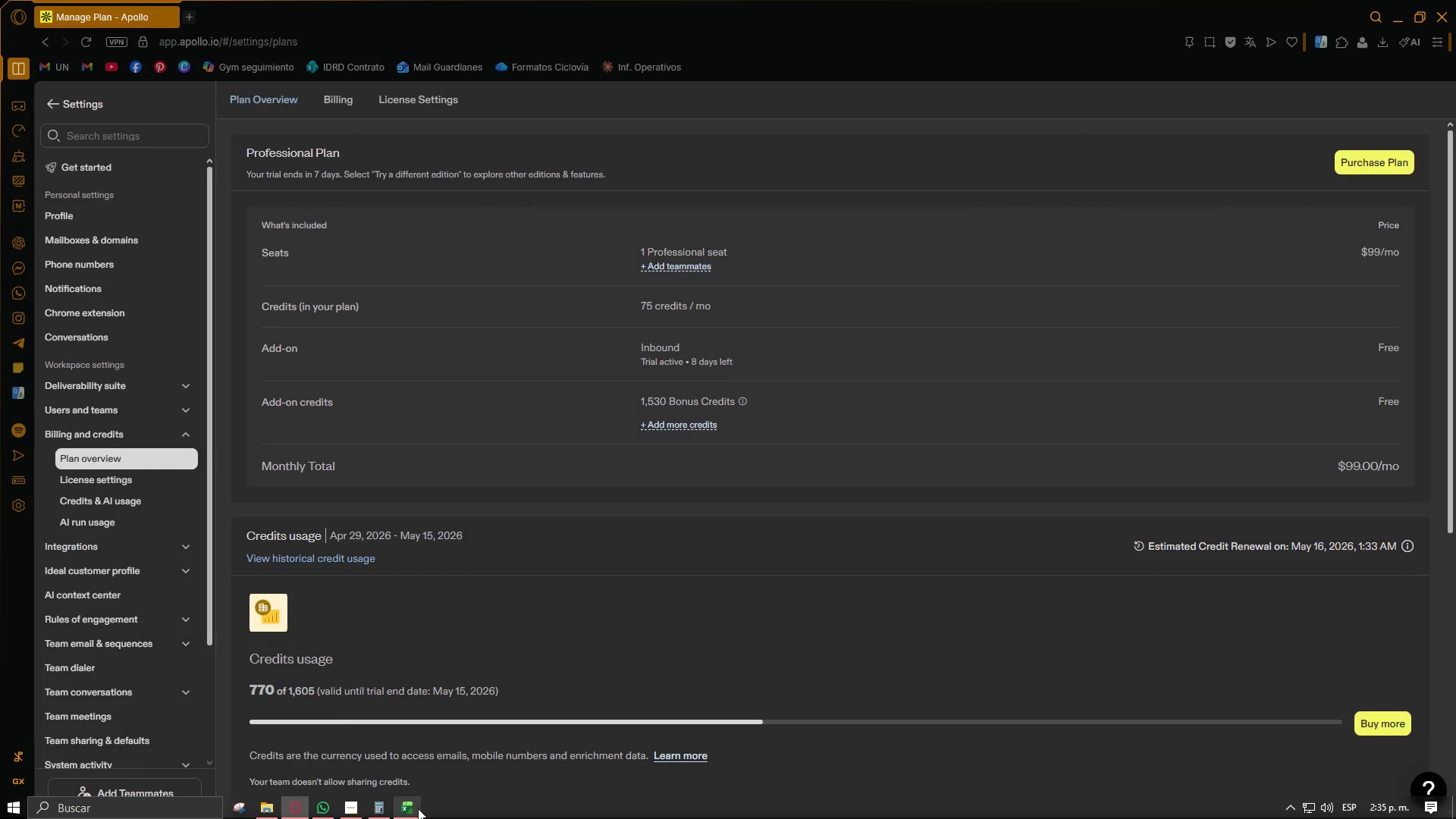 
left_click([378, 809])
 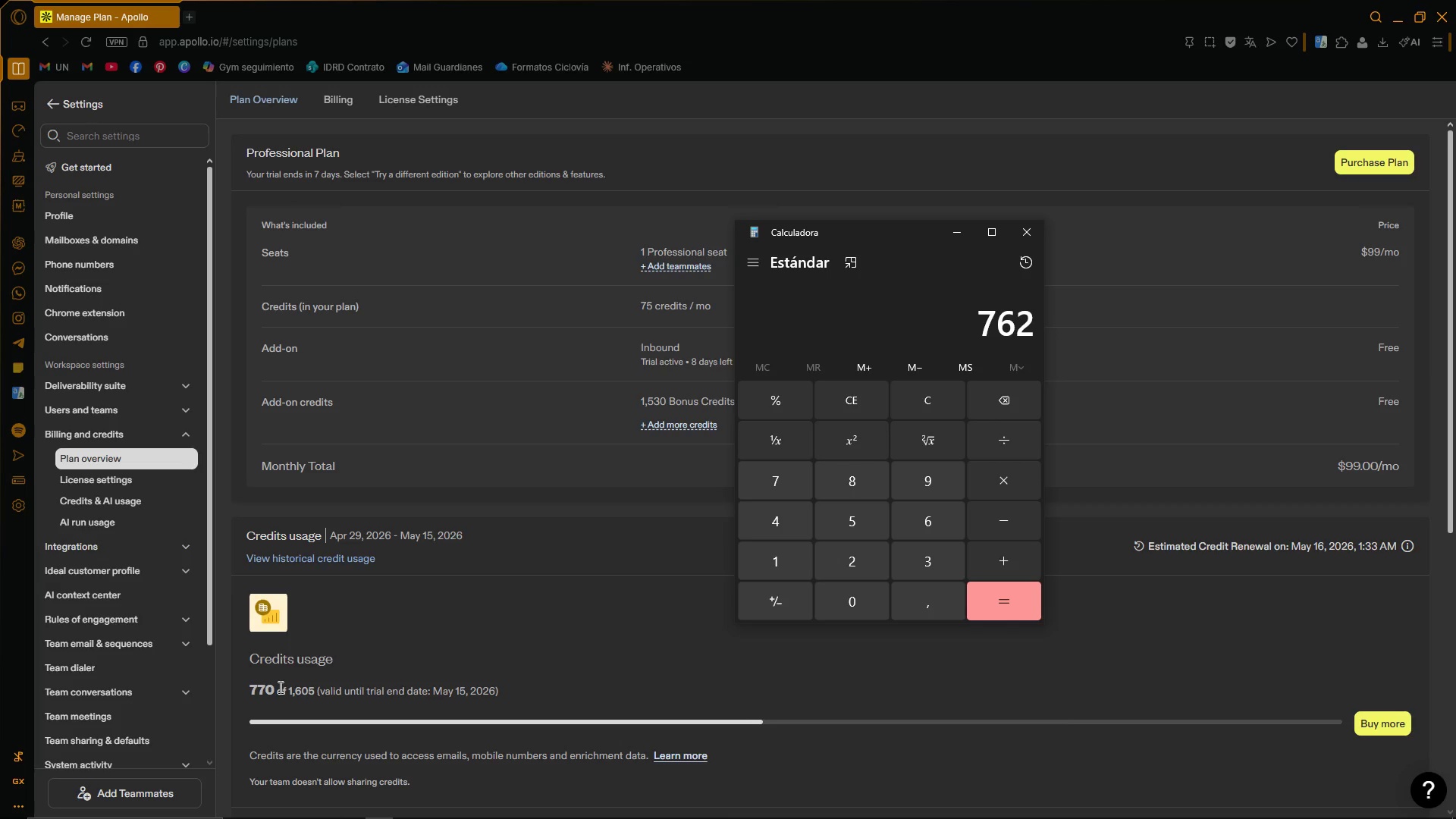 
wait(12.19)
 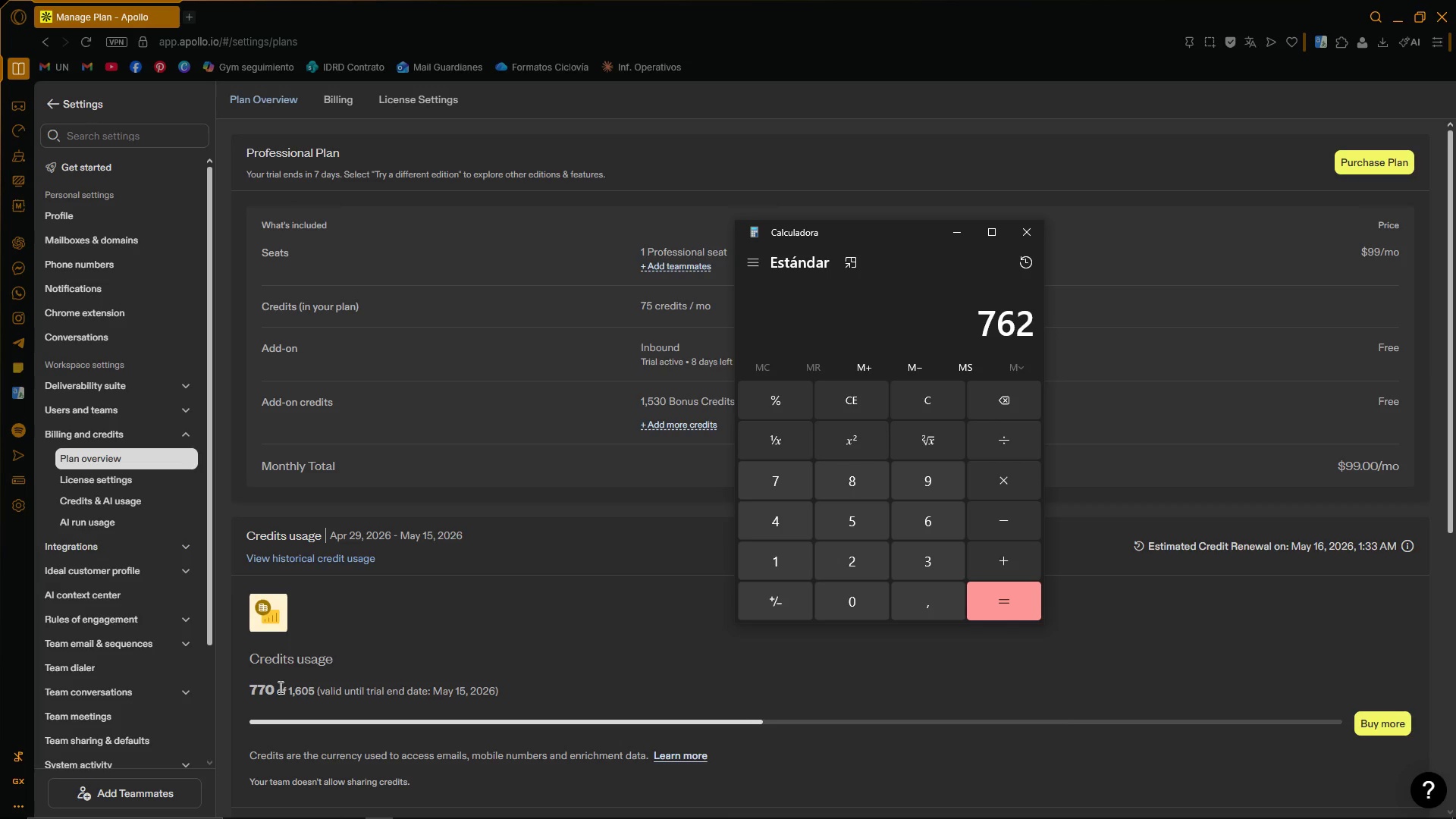 
left_click([949, 229])
 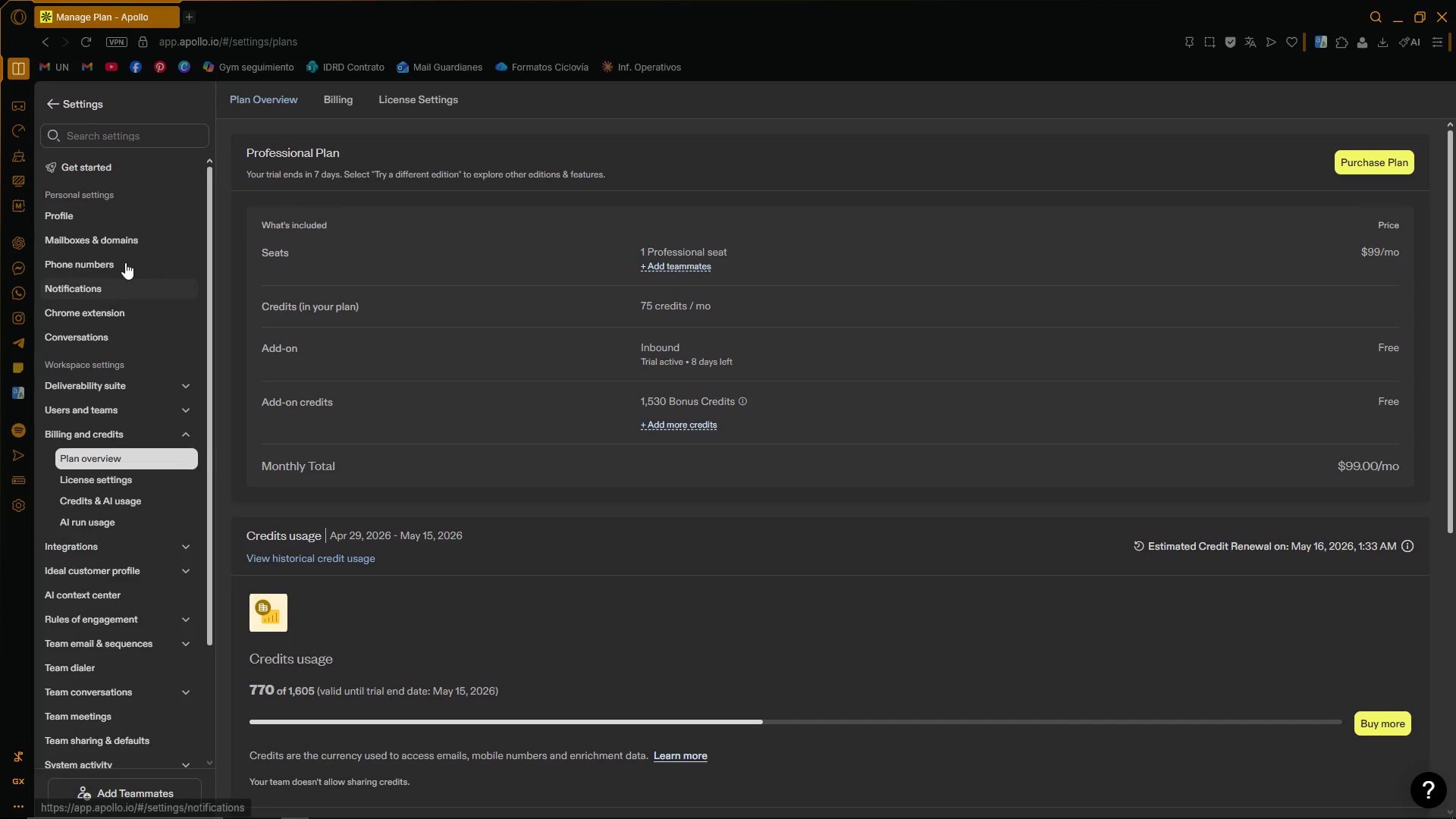 
wait(5.98)
 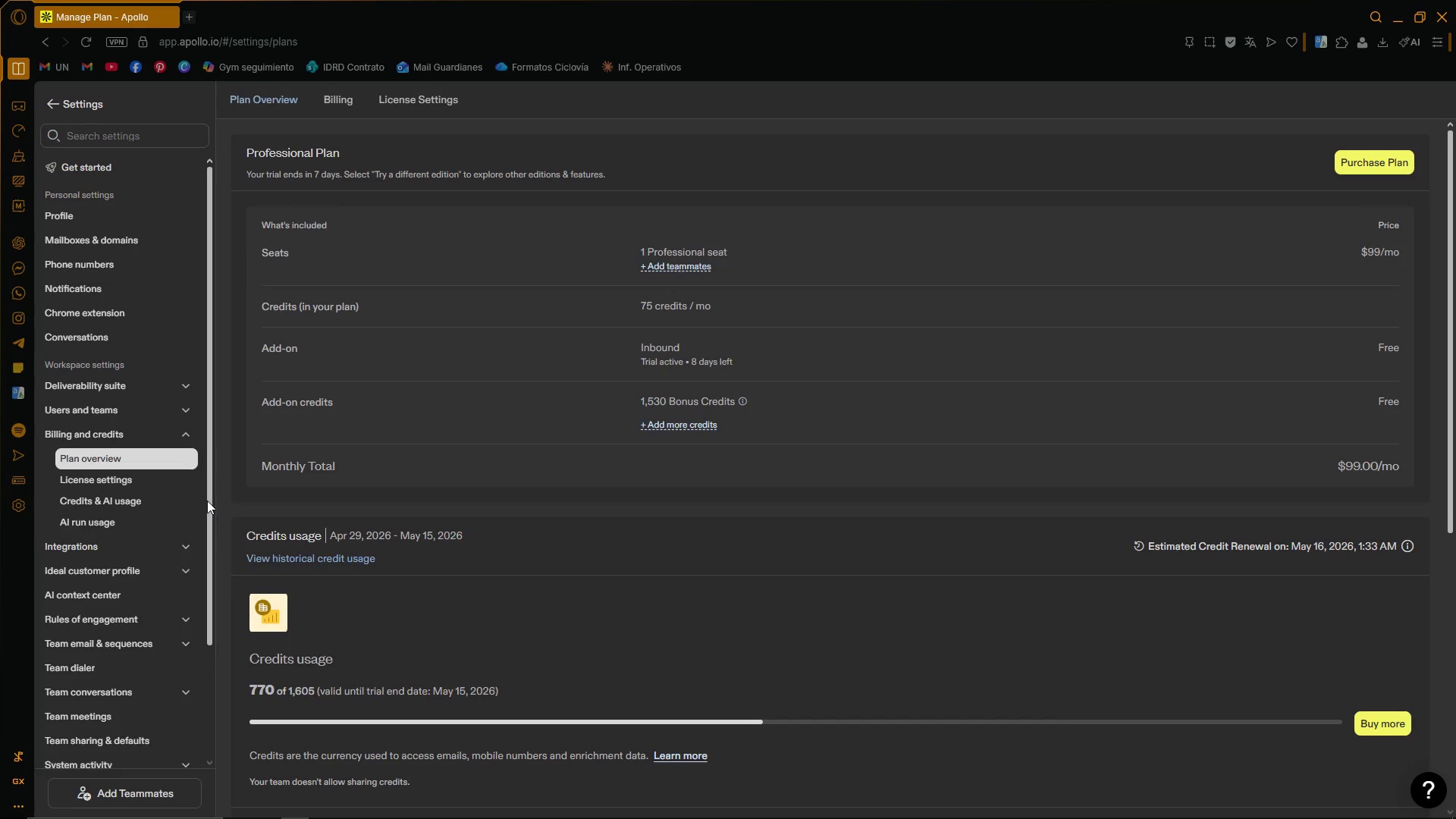 
left_click([52, 103])
 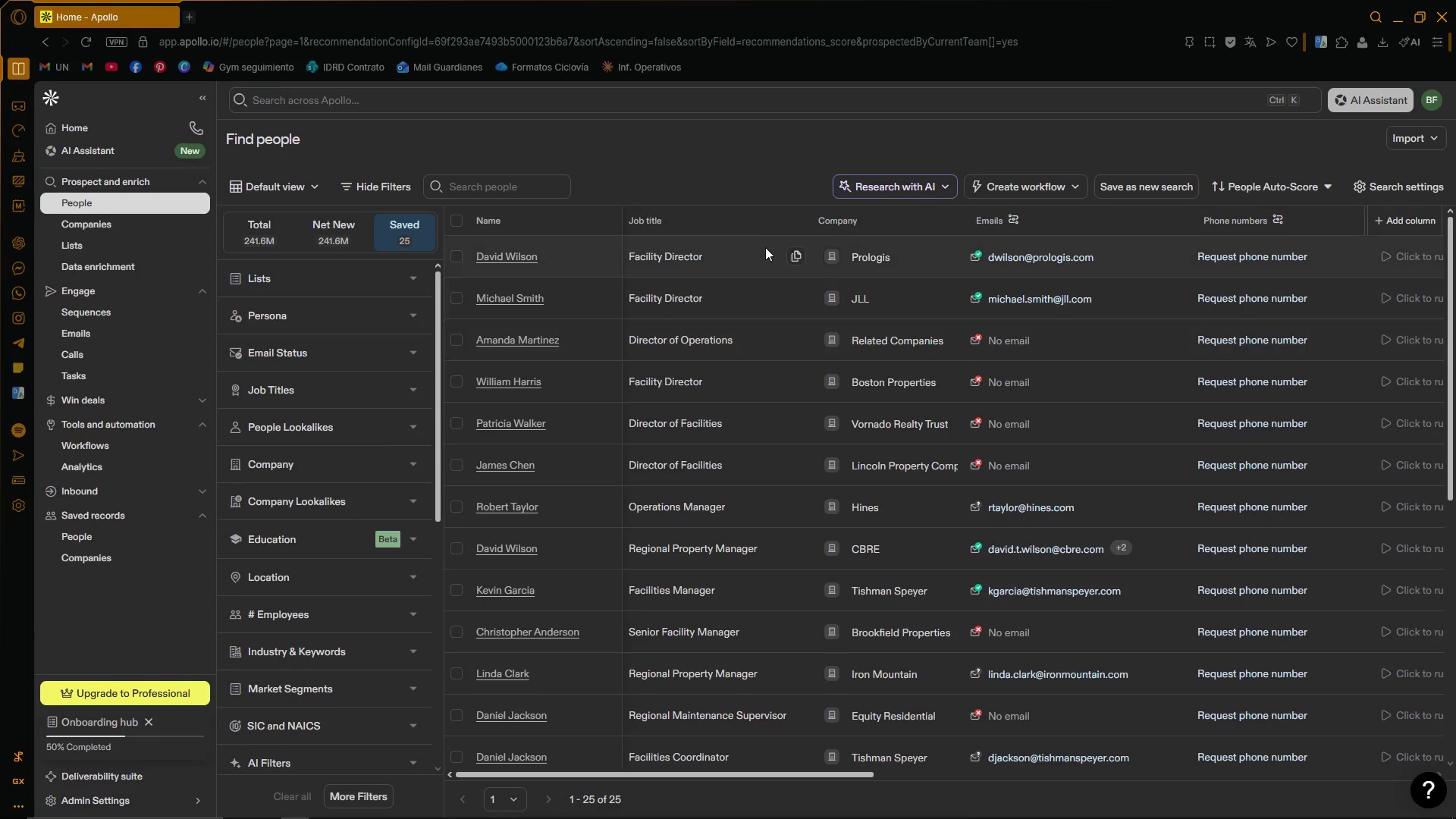 
wait(5.39)
 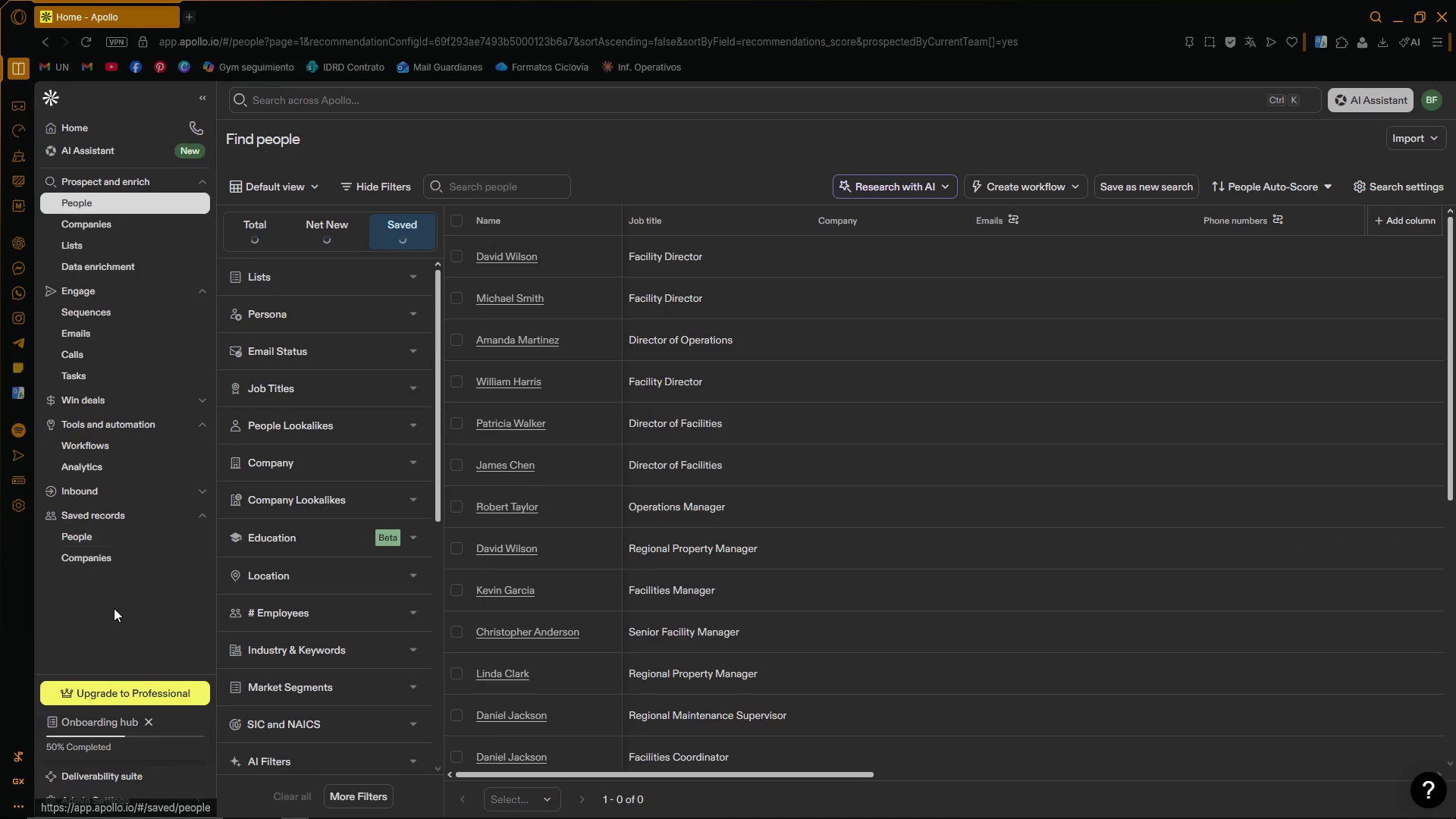 
left_click_drag(start_coordinate=[749, 774], to_coordinate=[645, 778])
 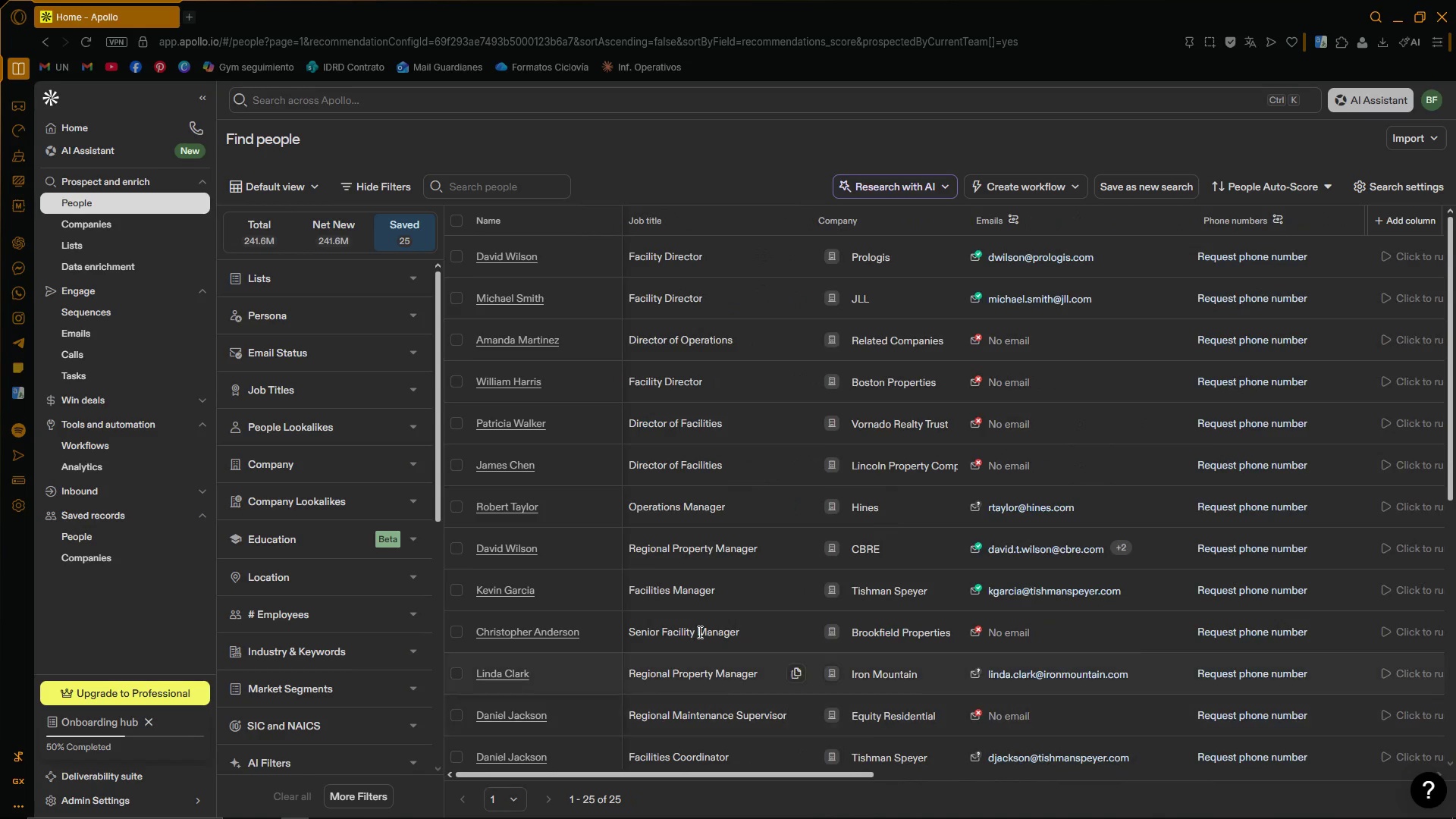 
scroll: coordinate [715, 629], scroll_direction: down, amount: 9.0
 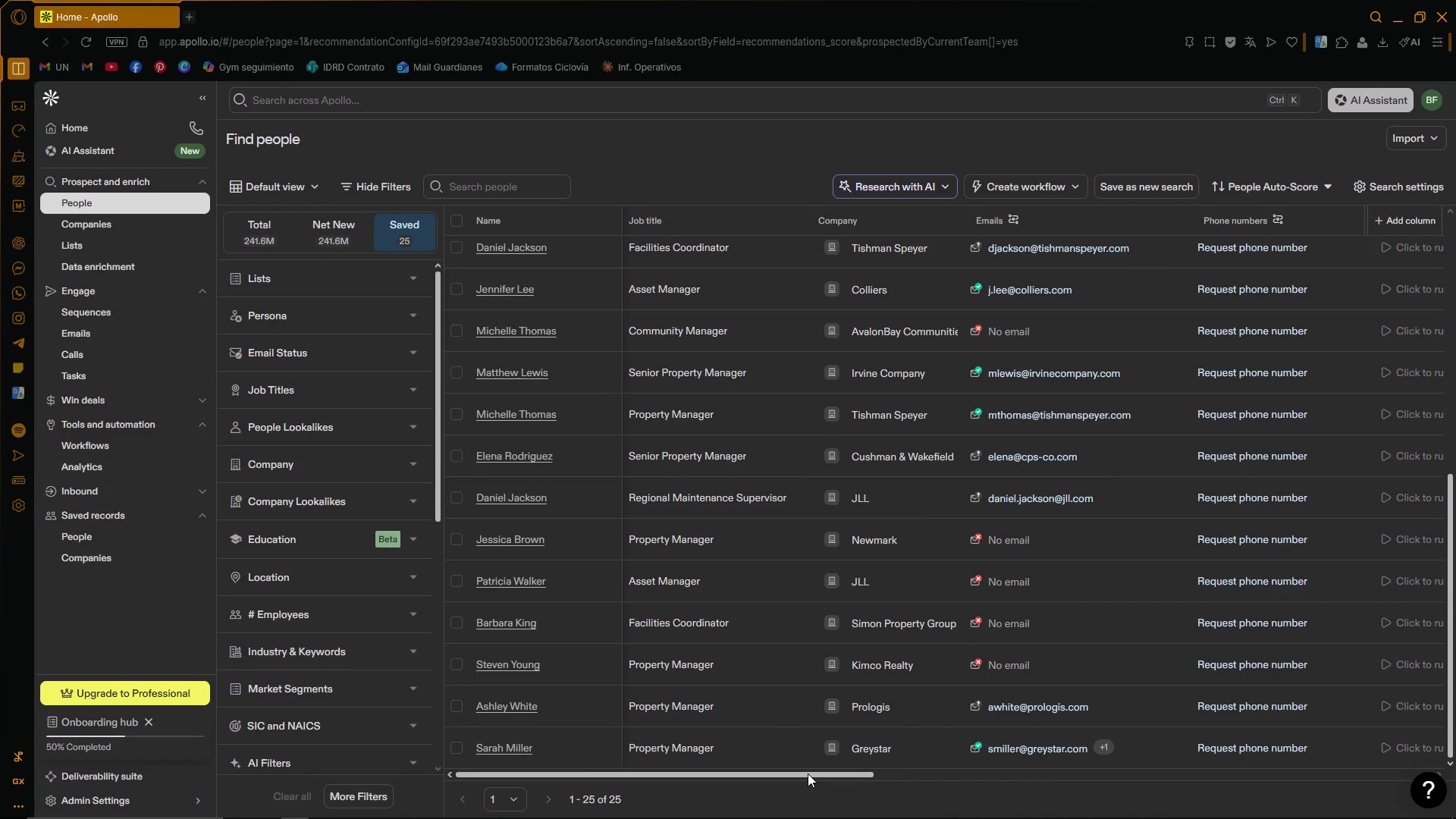 
left_click_drag(start_coordinate=[808, 774], to_coordinate=[767, 798])
 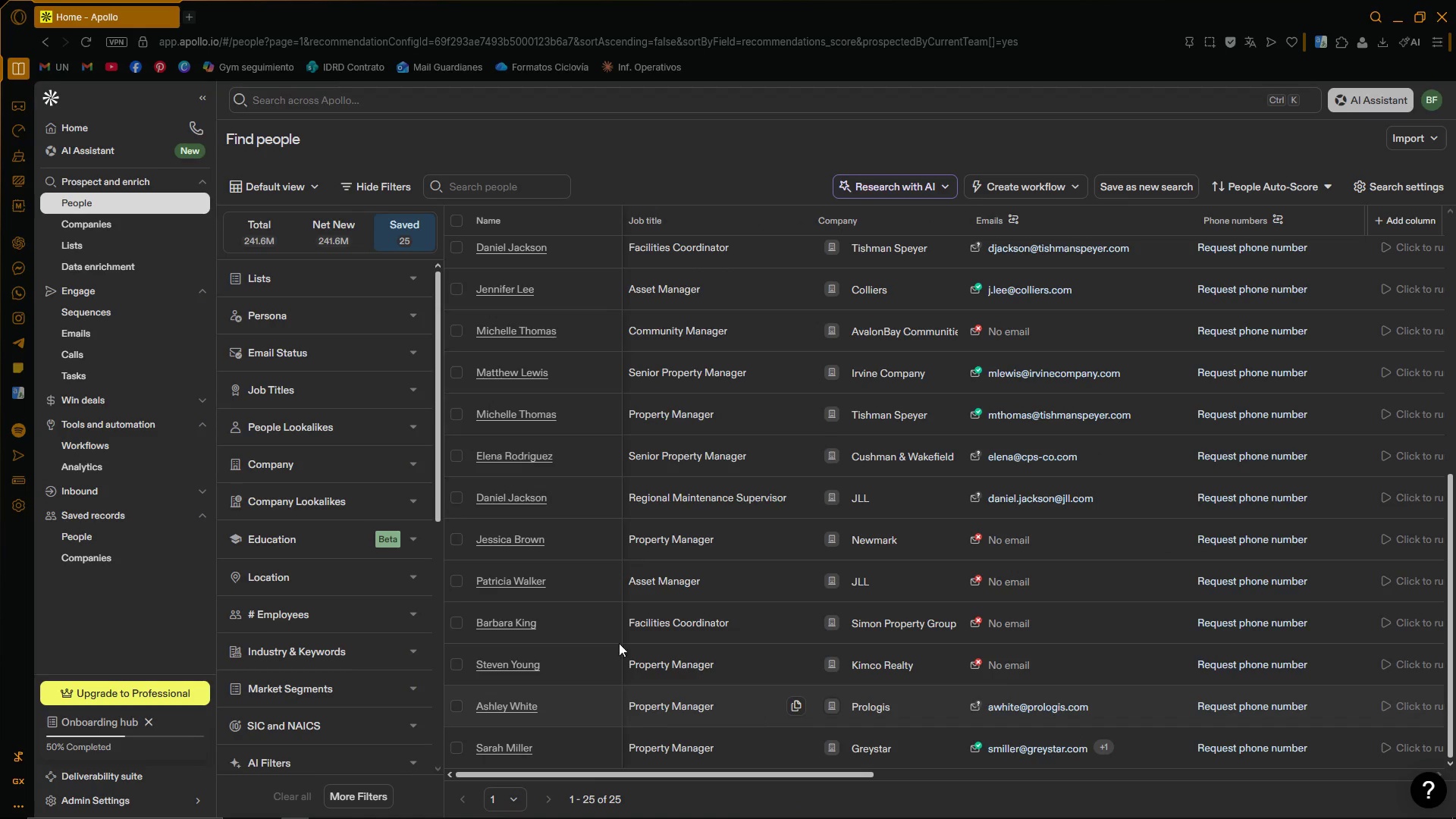 
mouse_move([398, 334])
 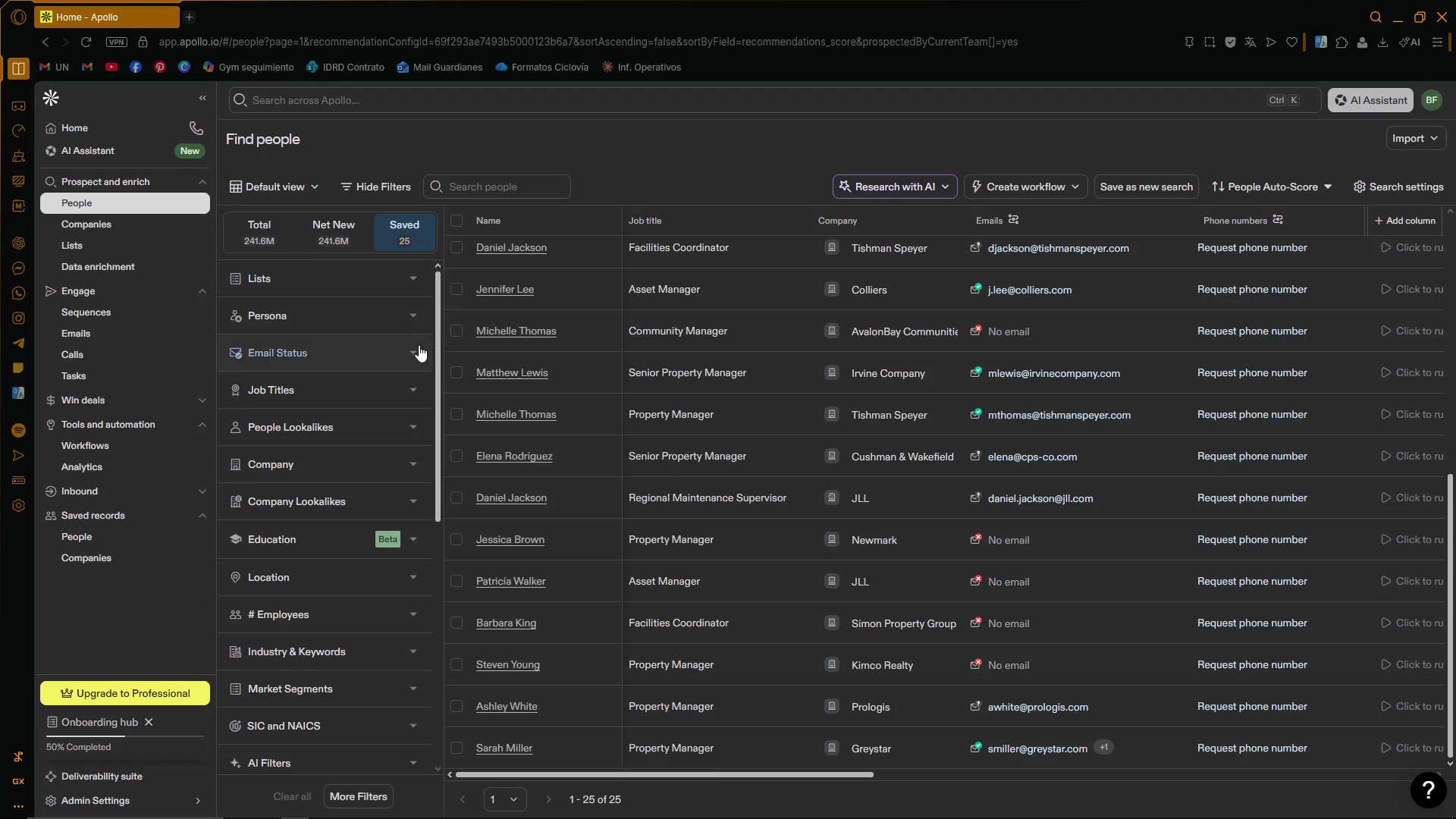 
left_click([416, 347])
 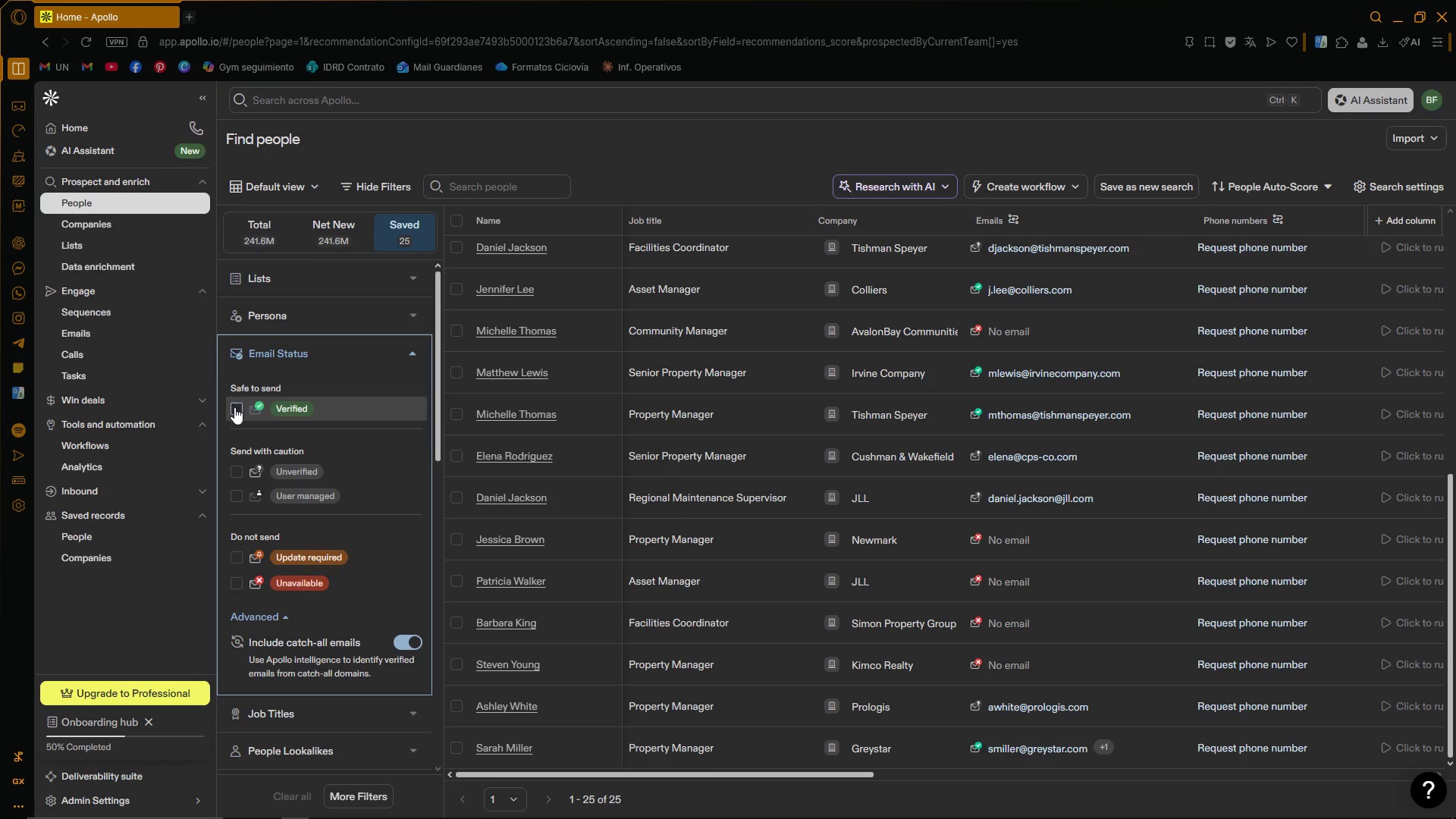 
left_click([237, 410])
 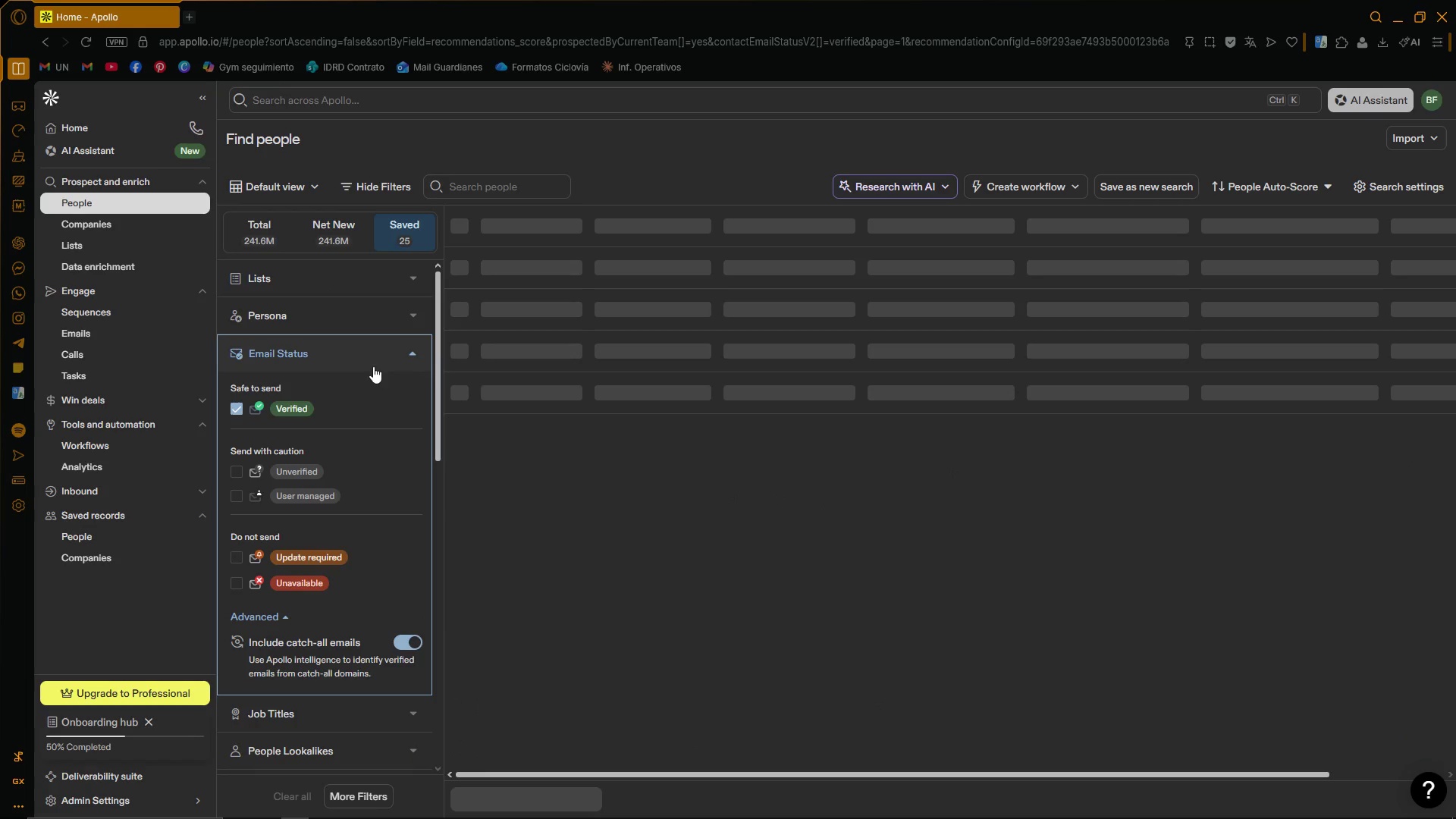 
left_click([413, 349])
 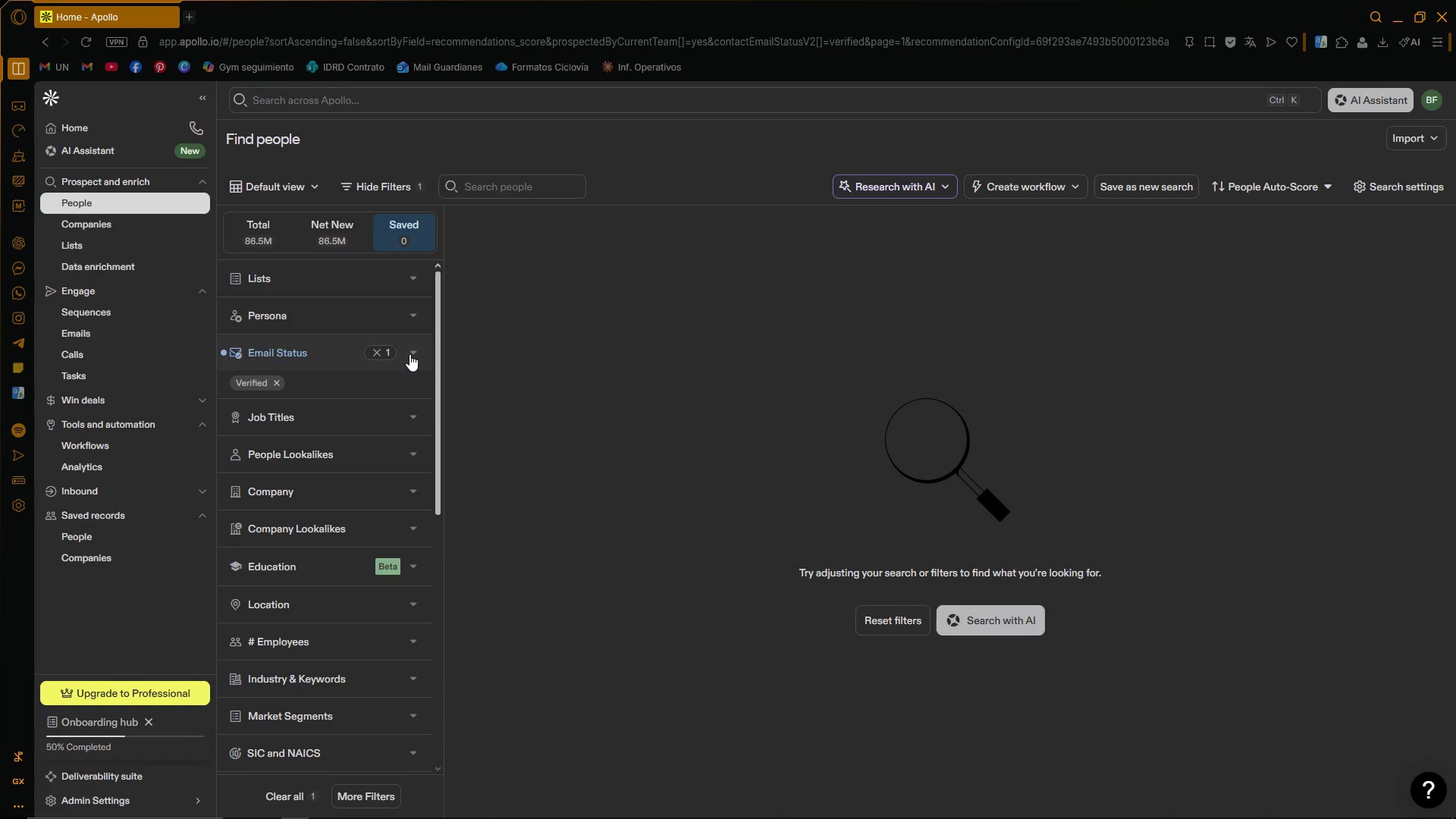 
left_click([410, 354])
 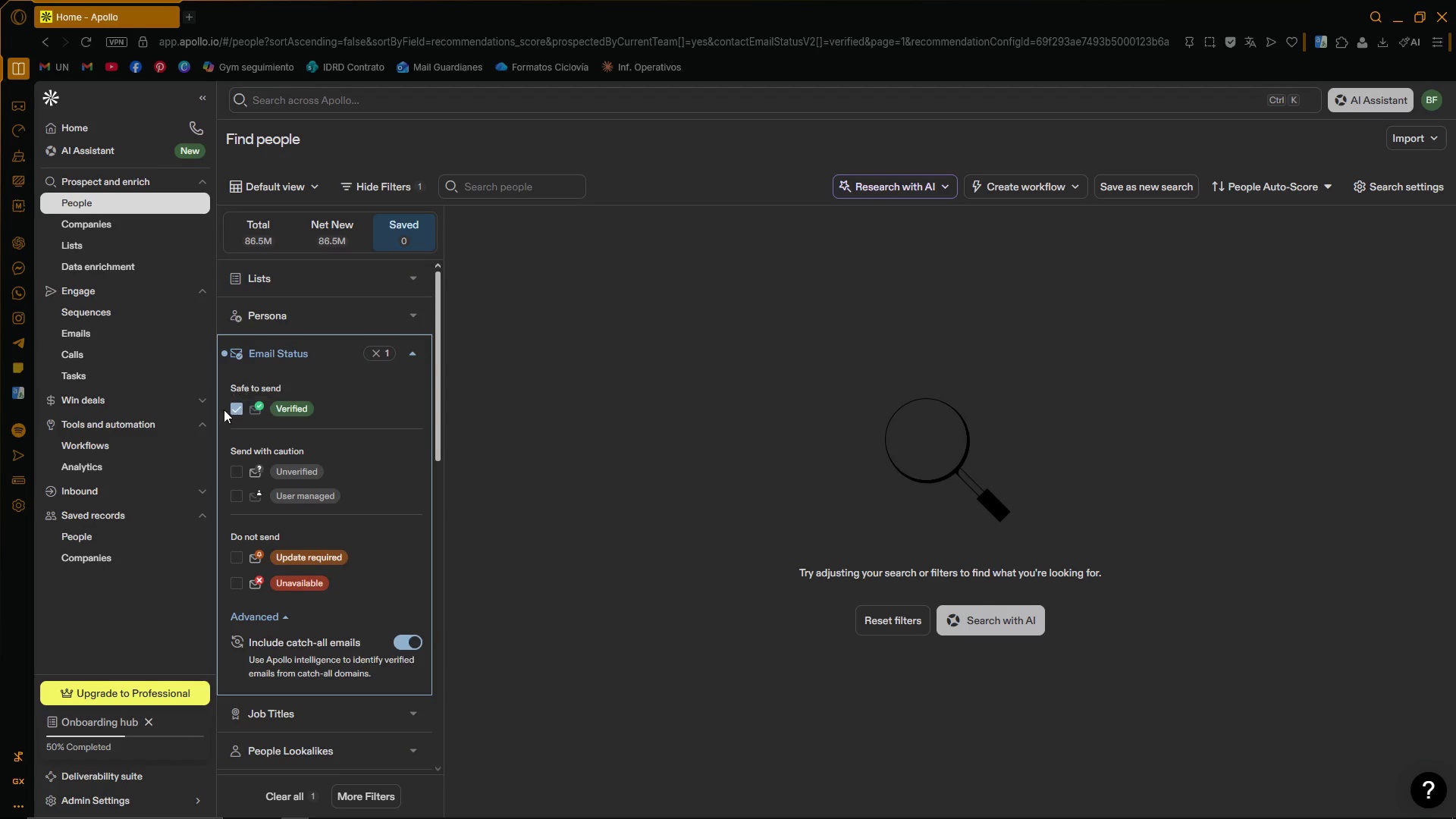 
left_click([233, 403])
 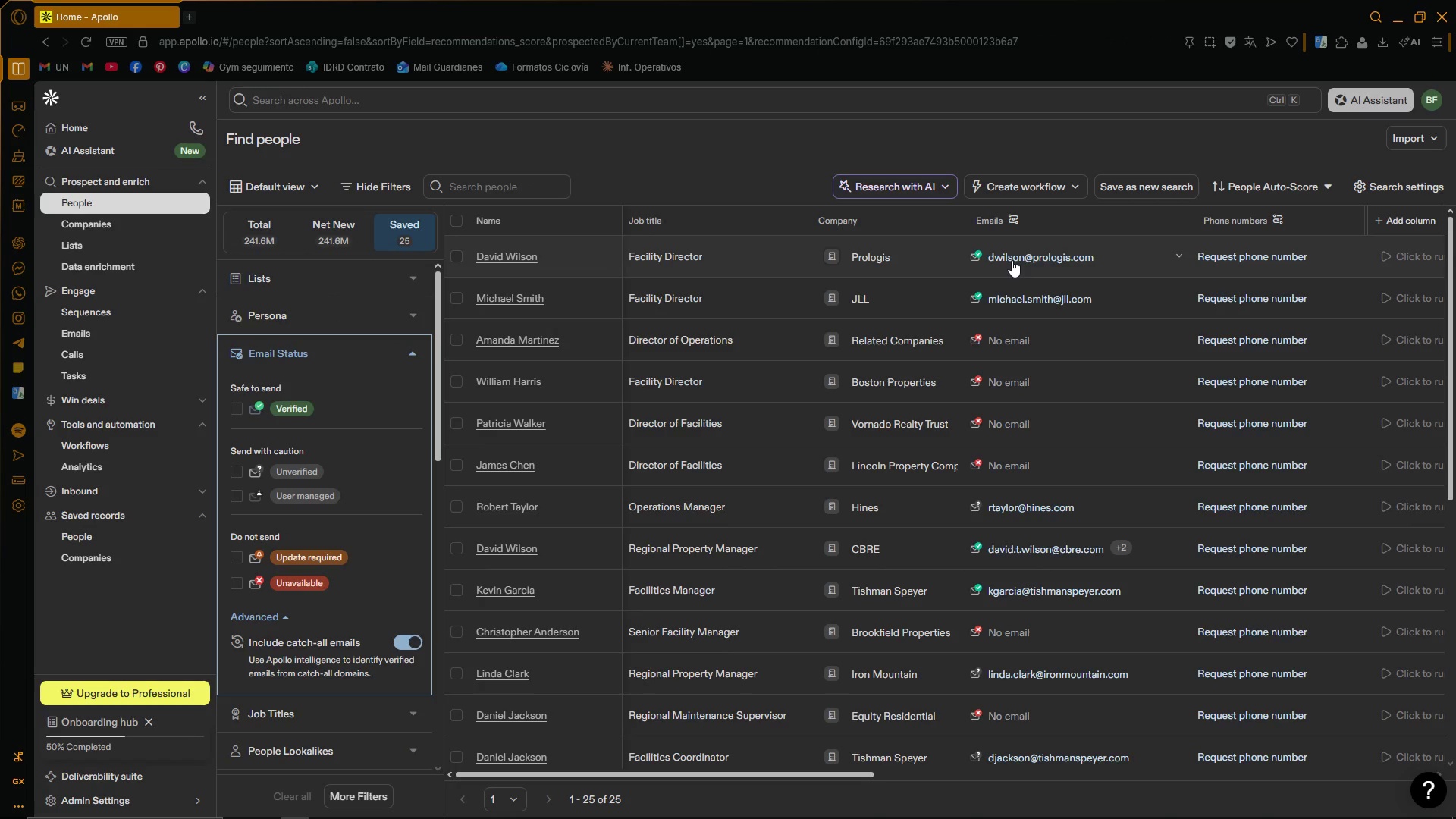 
left_click([1008, 256])
 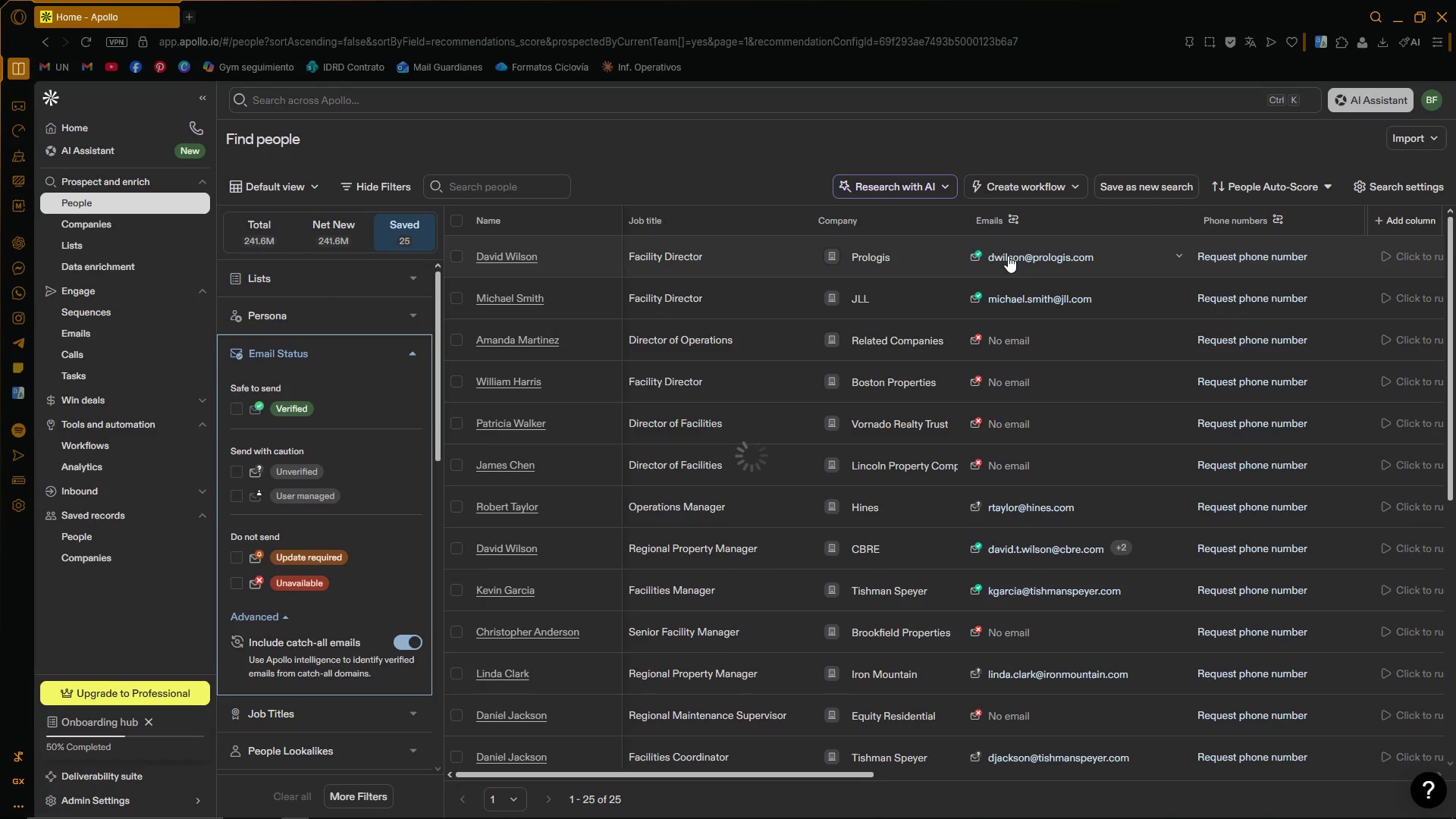 
mouse_move([998, 252])
 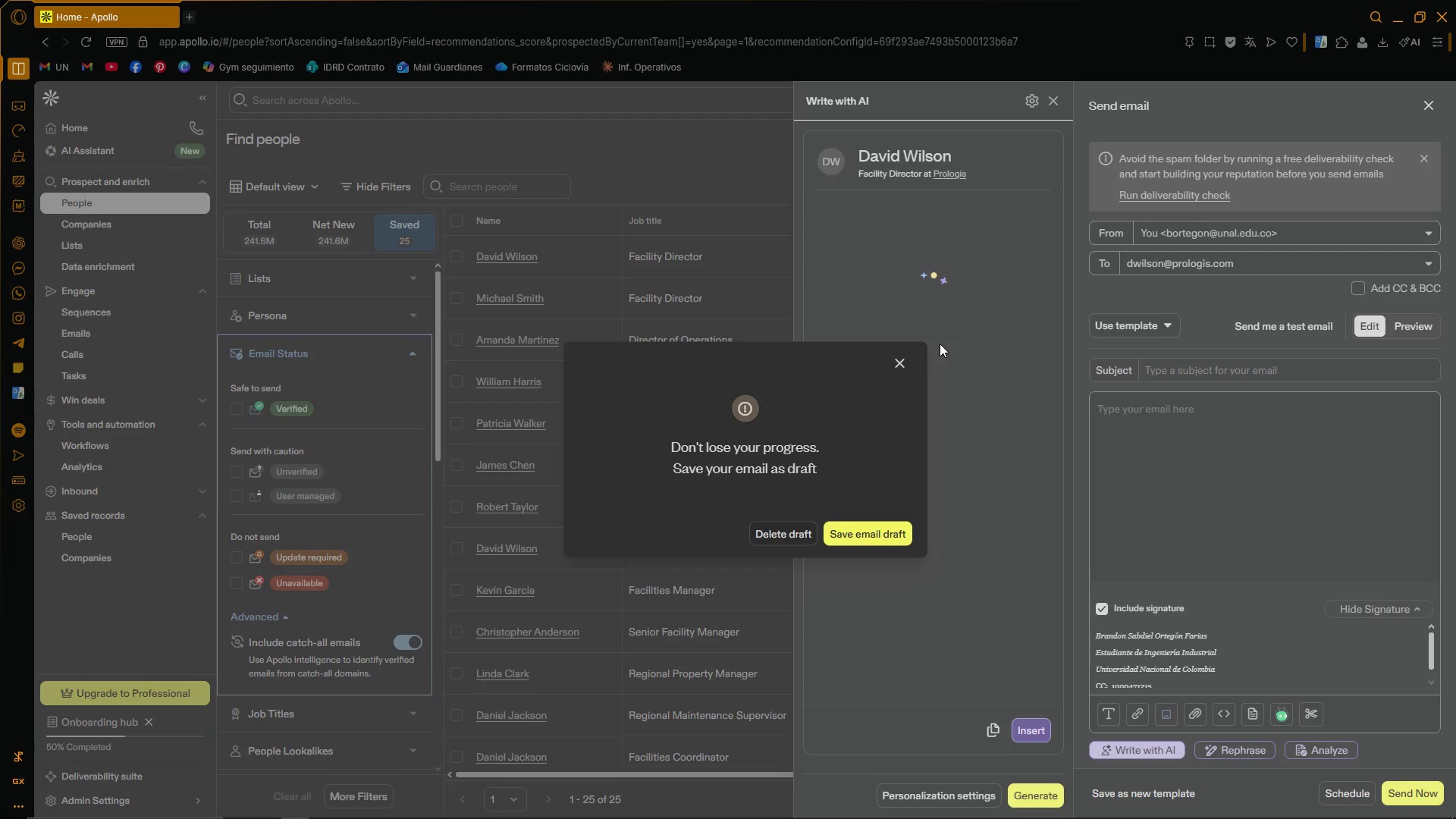 
wait(6.44)
 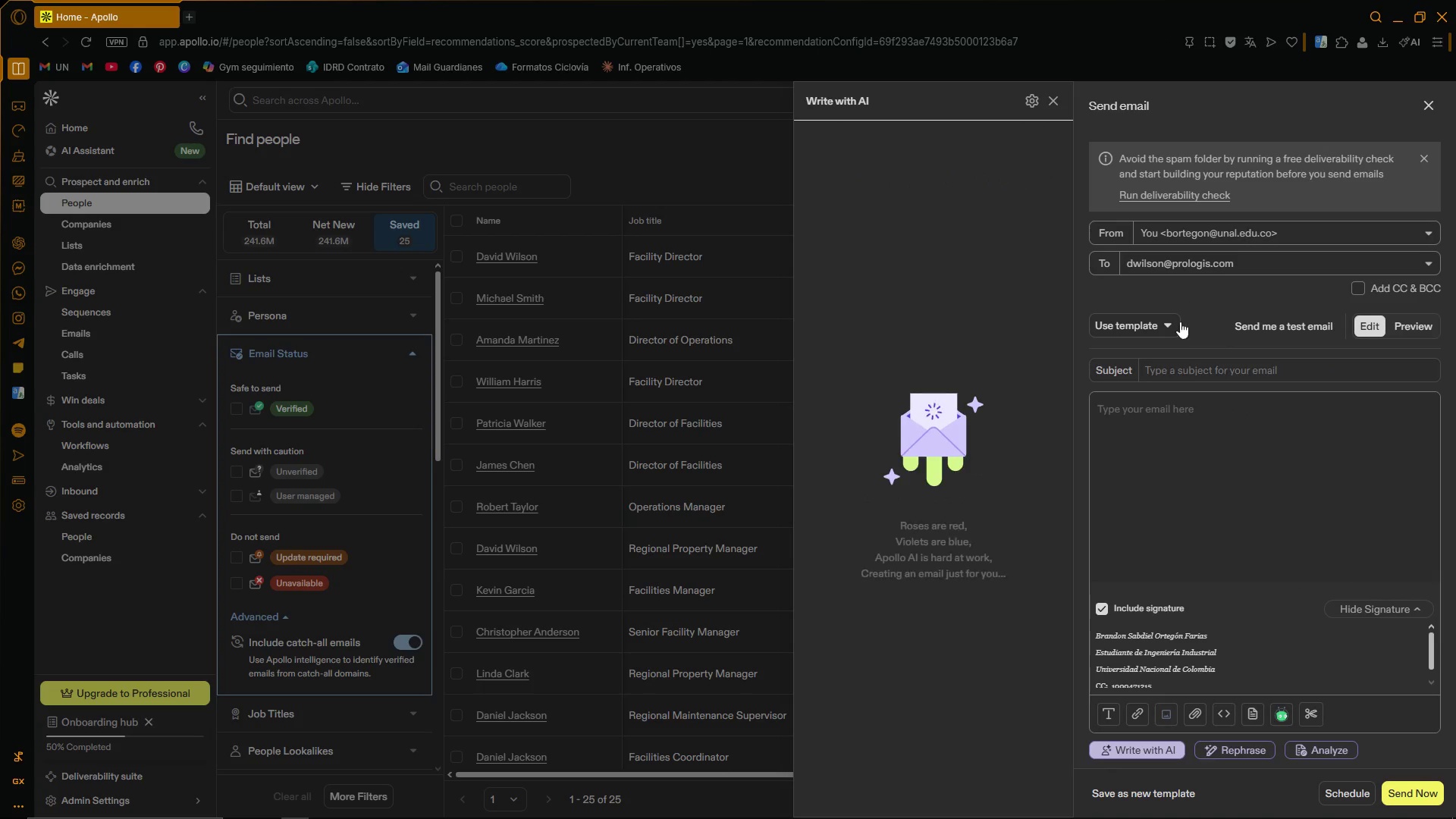 
left_click([906, 356])
 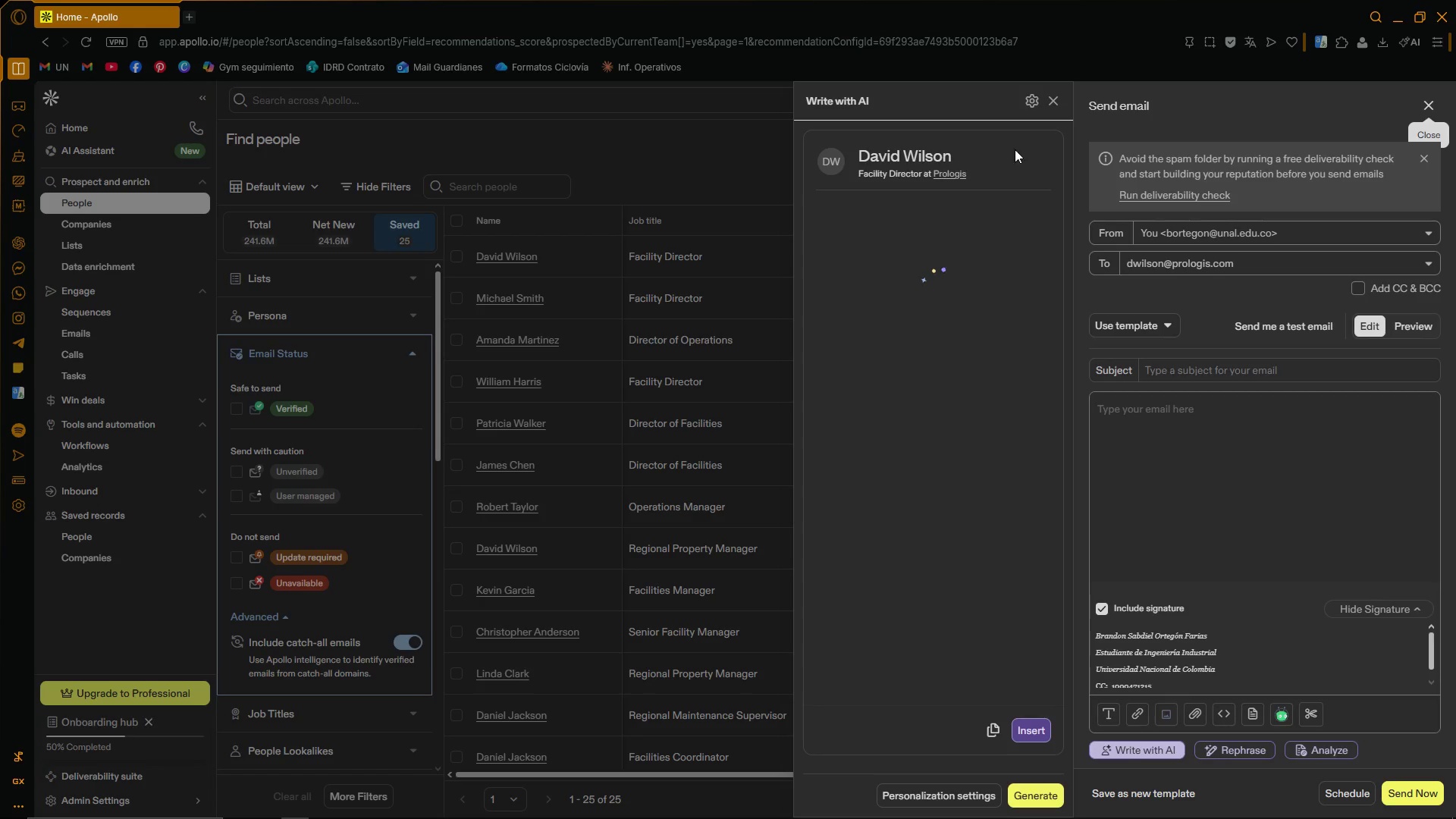 
left_click([1056, 99])
 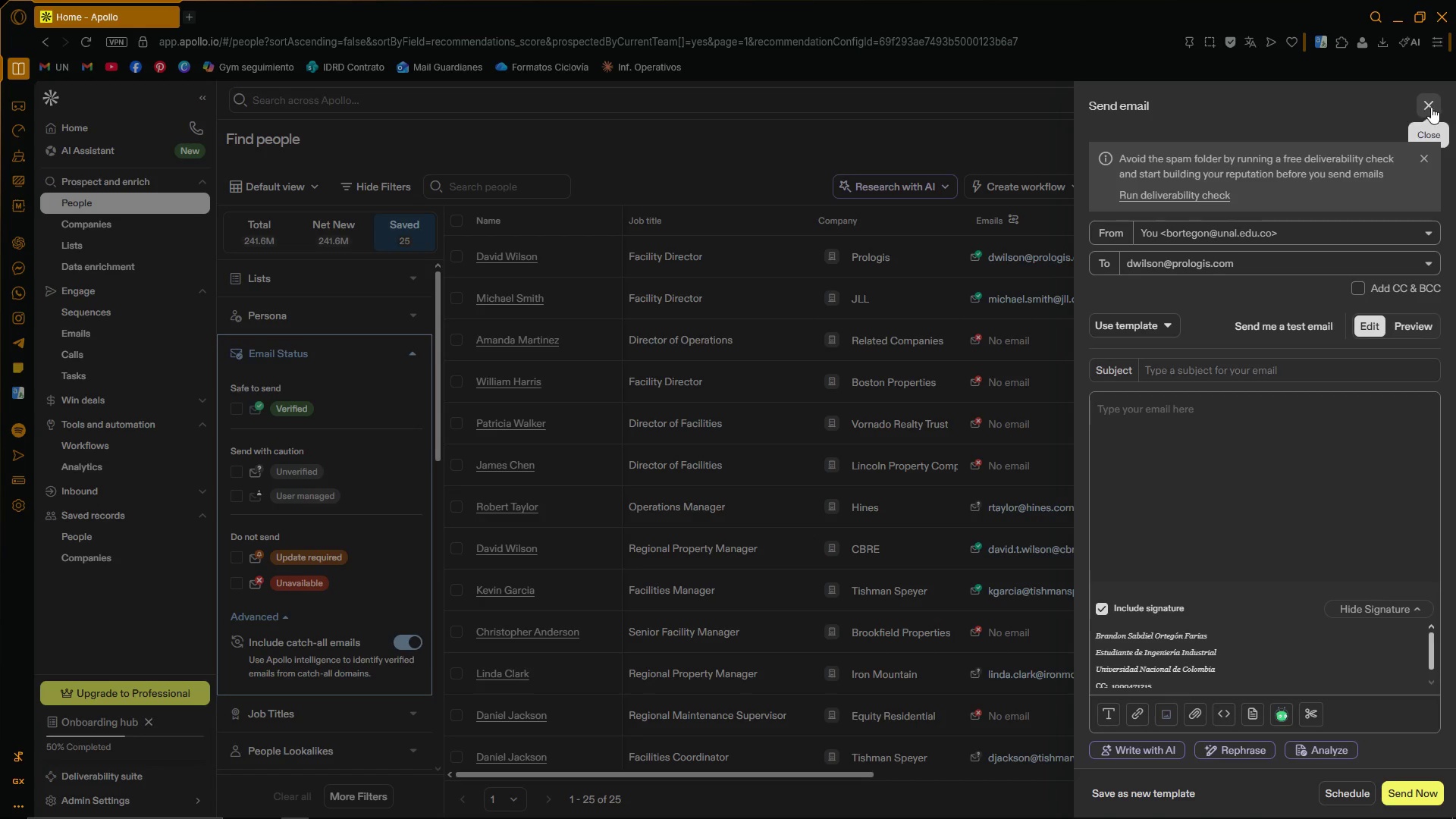 
left_click([1431, 107])
 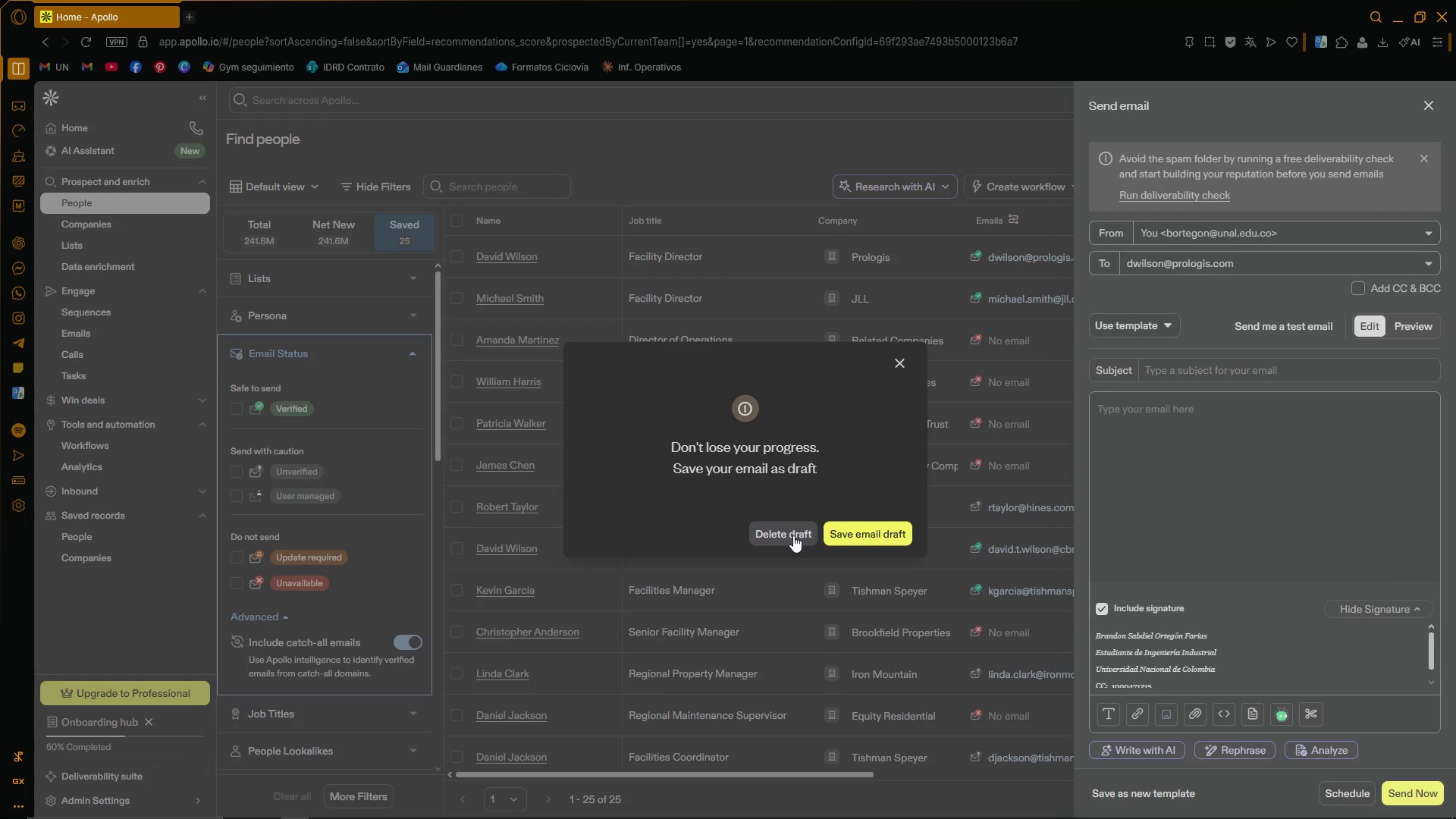 
left_click_drag(start_coordinate=[894, 400], to_coordinate=[905, 374])
 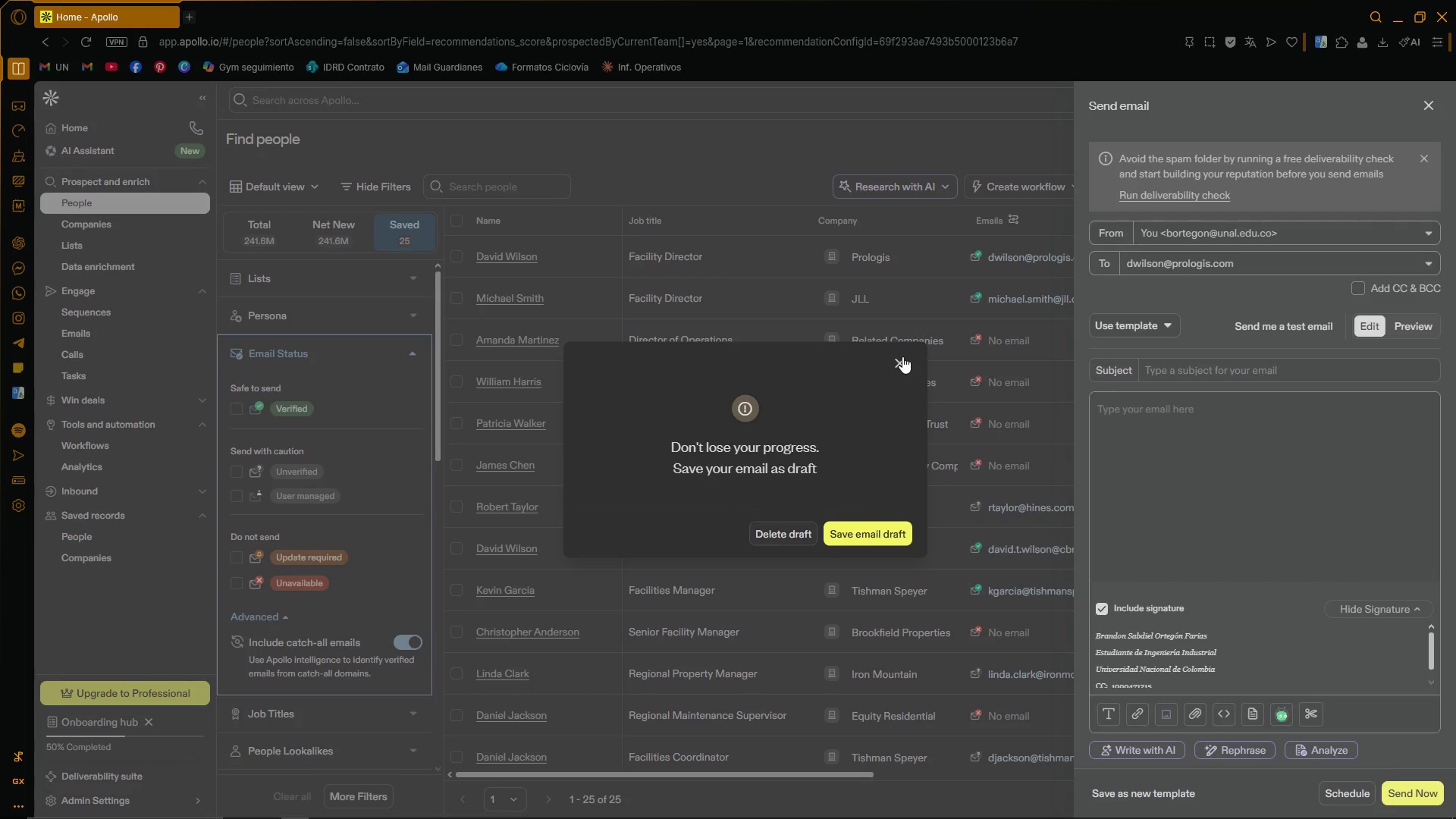 
double_click([902, 356])
 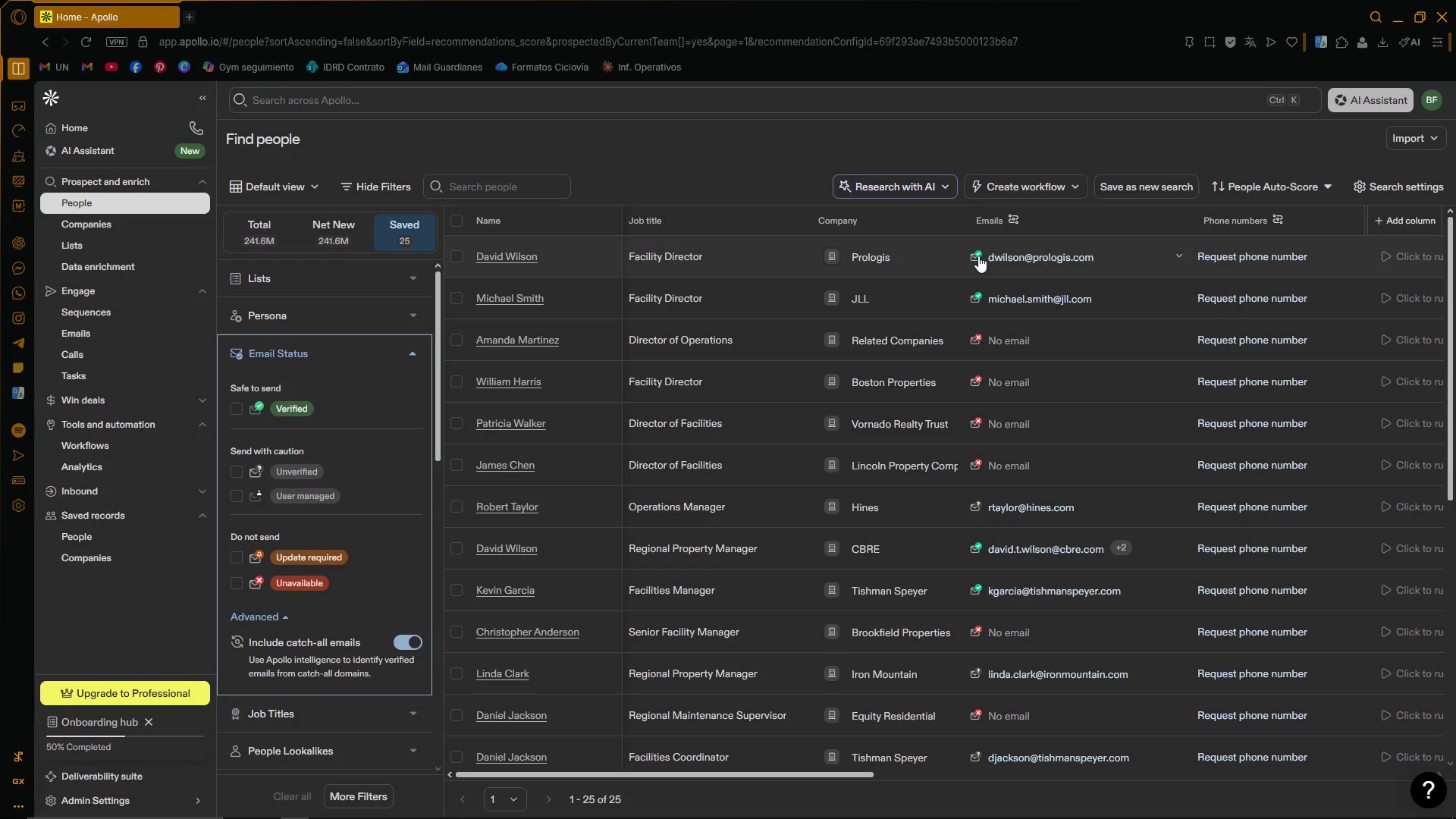 
left_click([767, 168])
 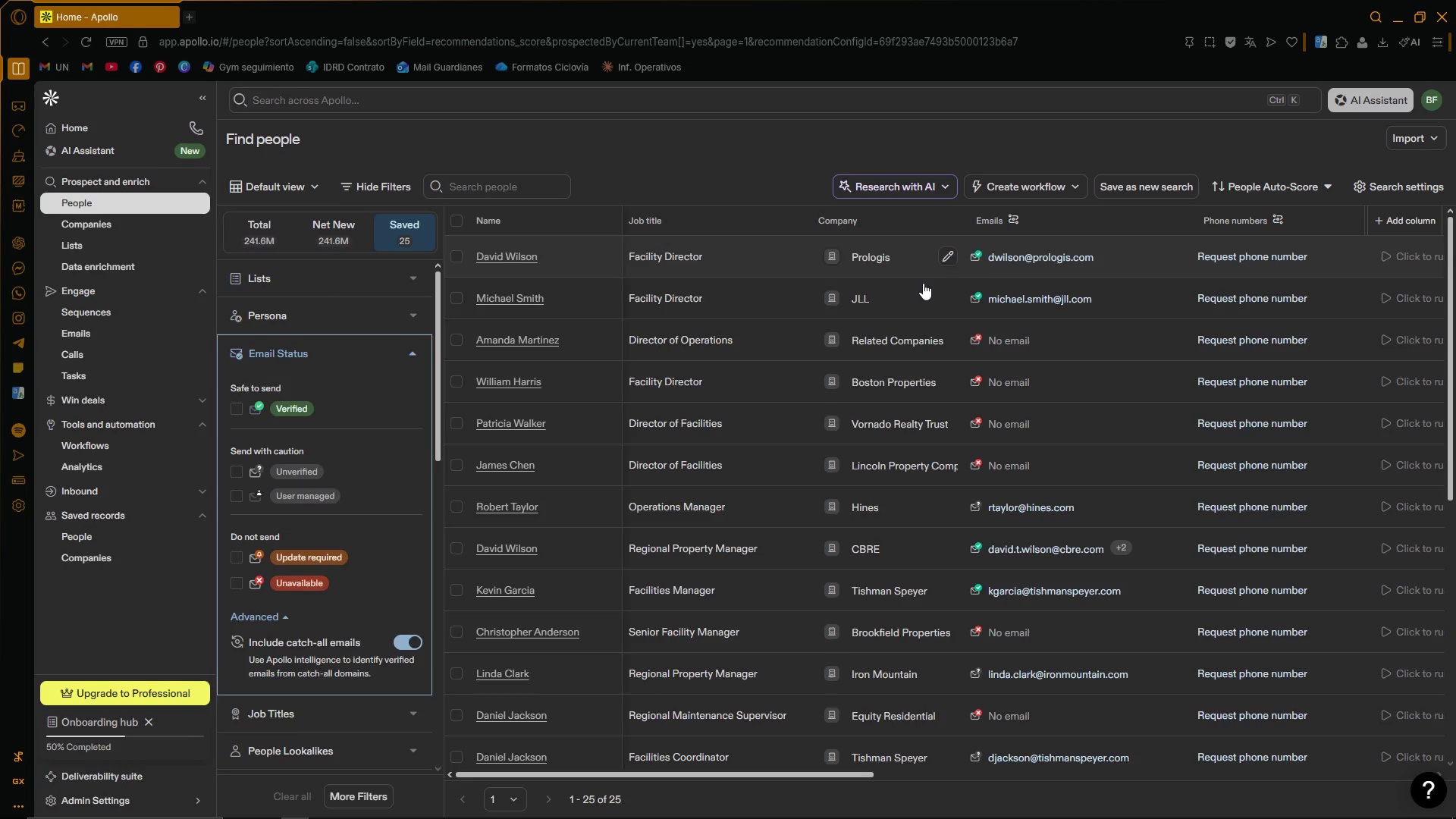 
left_click([234, 409])
 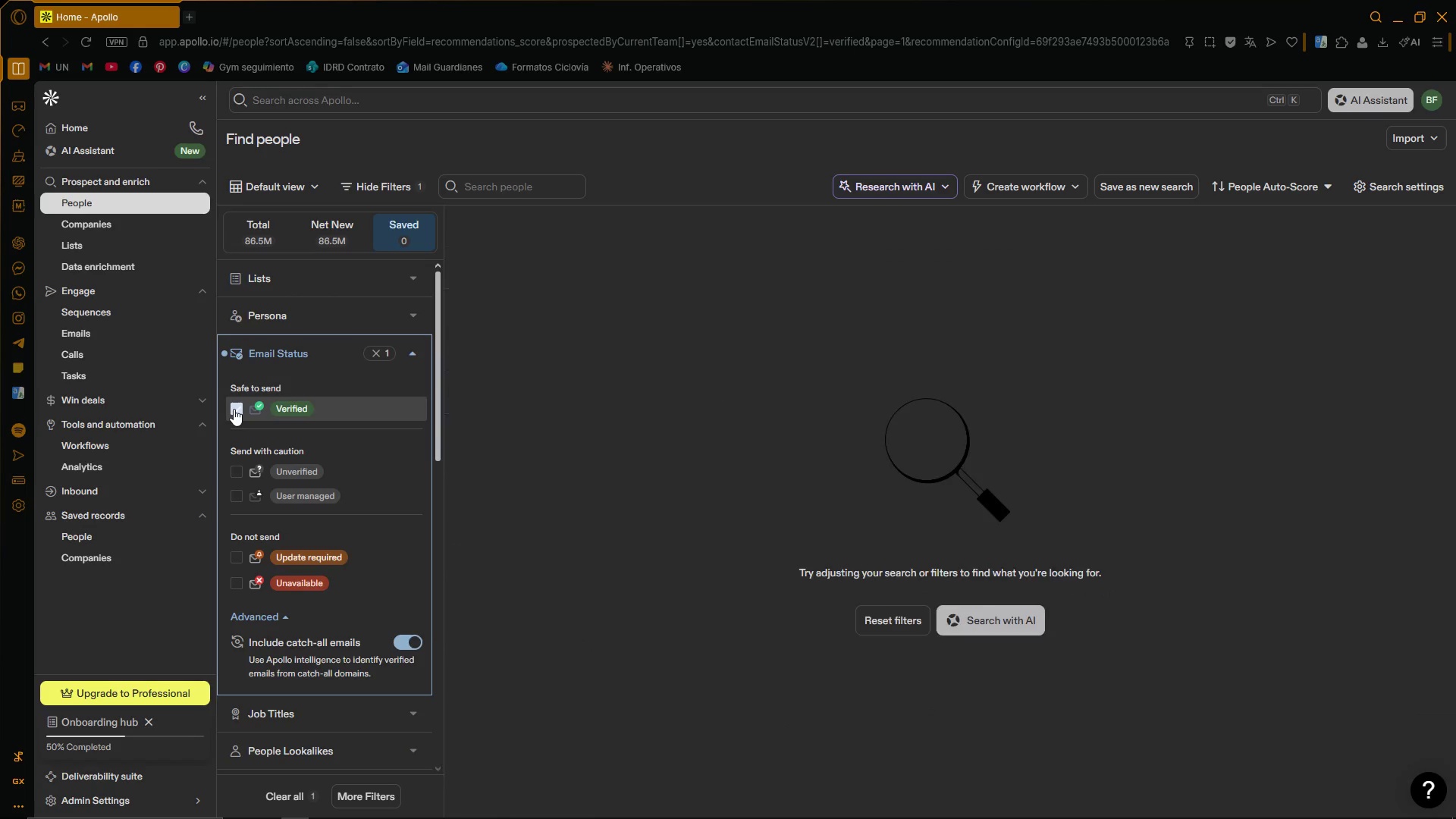 
left_click([234, 409])
 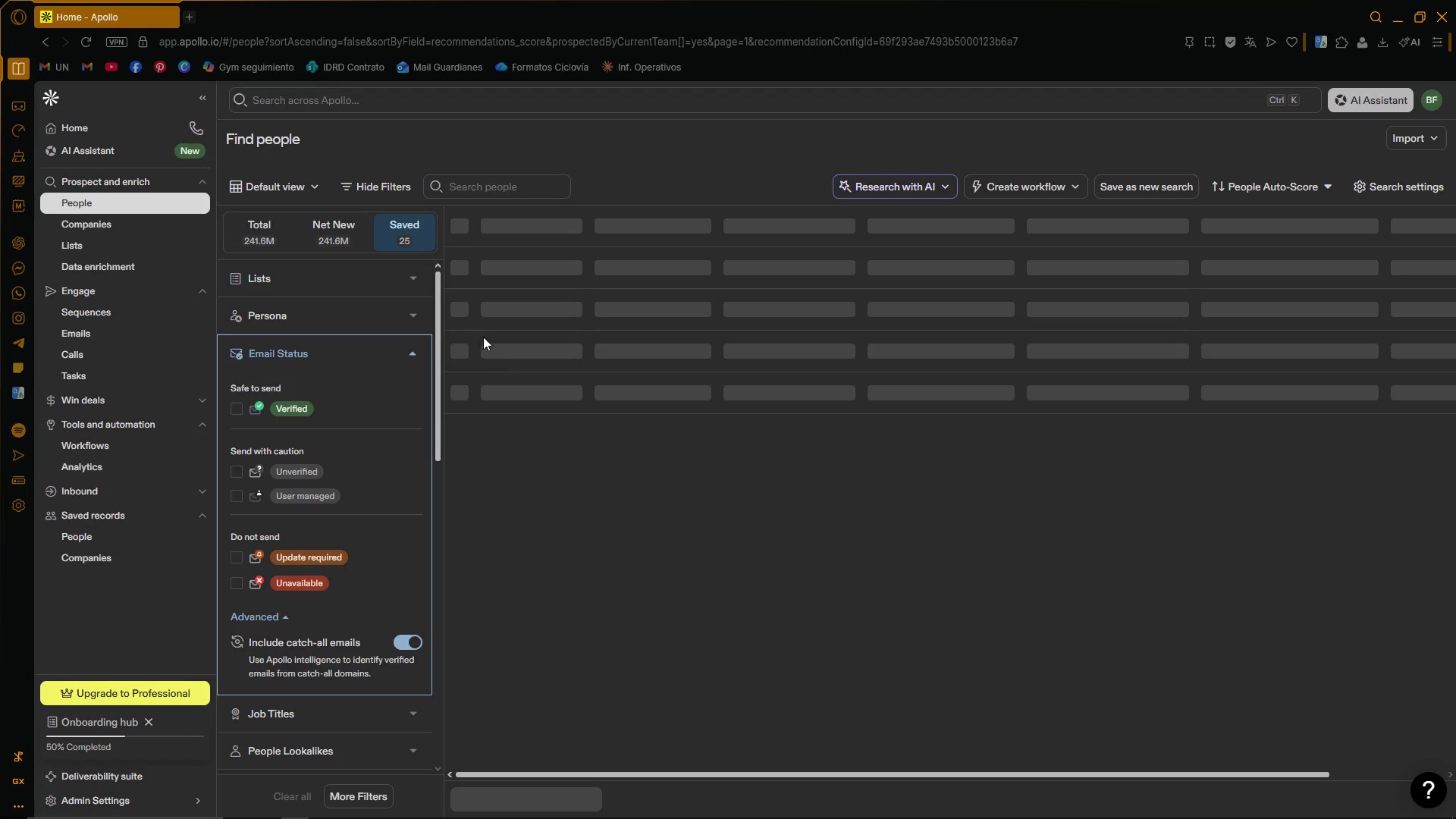 
left_click([416, 355])
 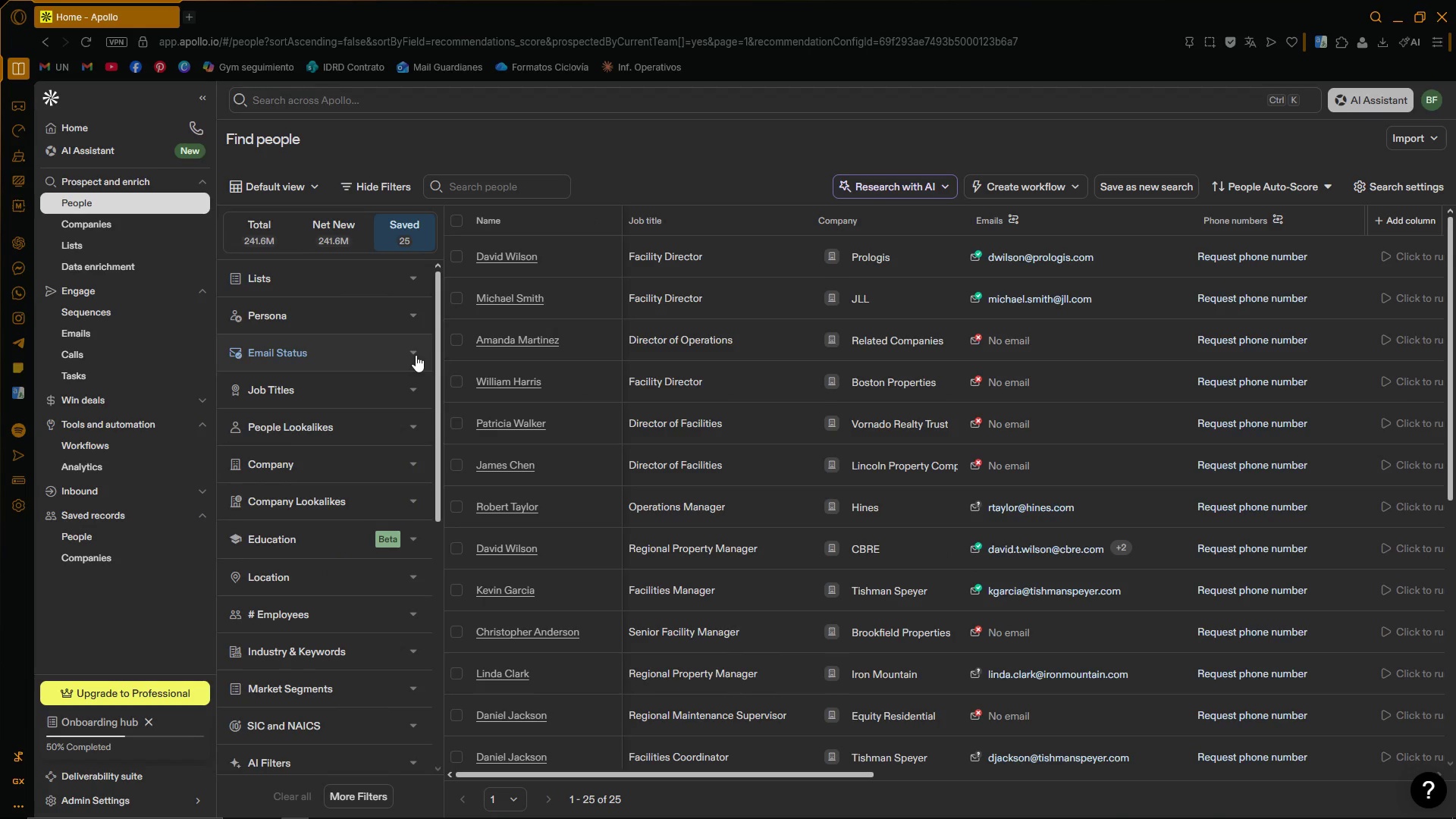 
scroll: coordinate [956, 475], scroll_direction: down, amount: 16.0
 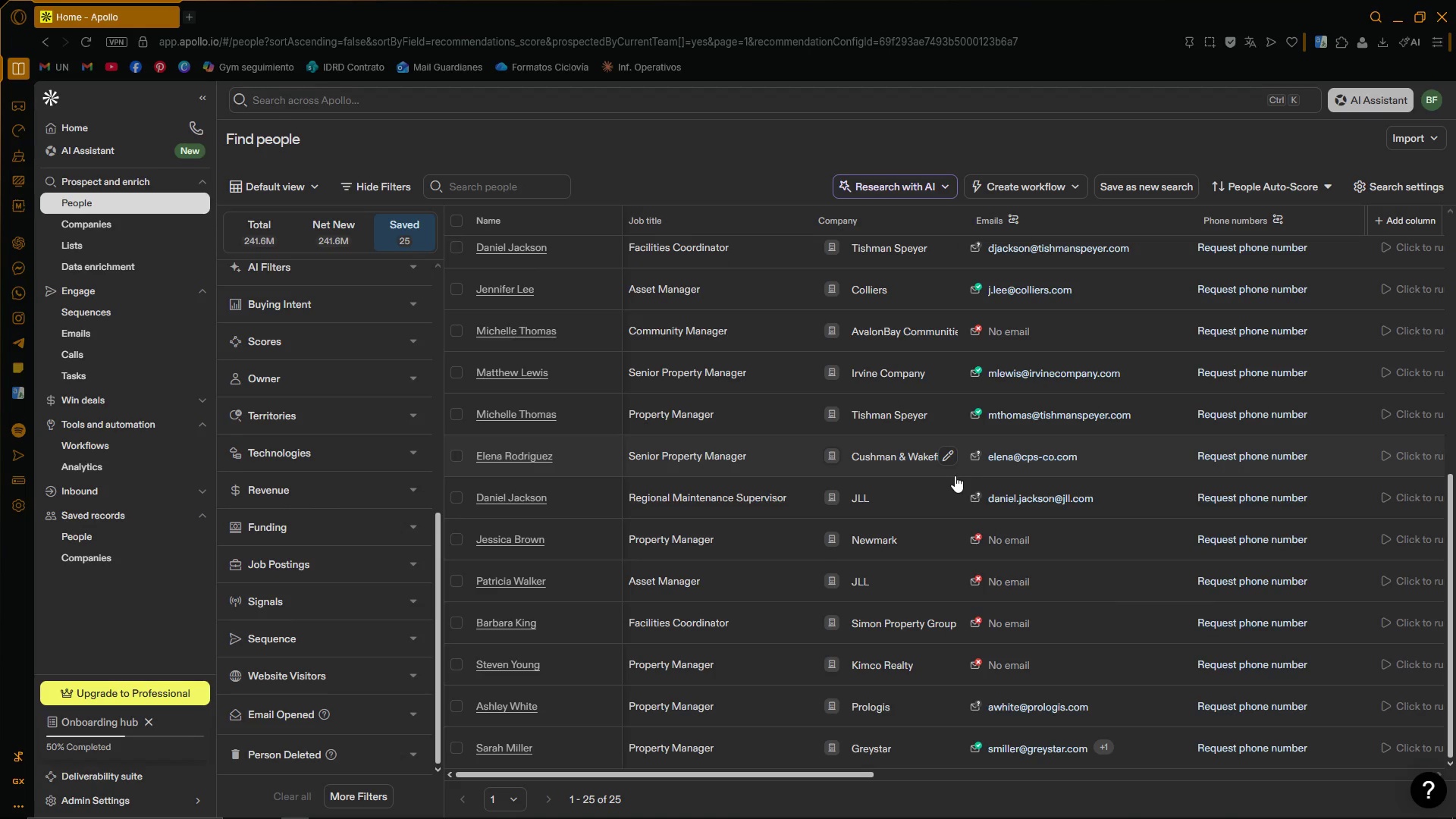 
scroll: coordinate [951, 469], scroll_direction: up, amount: 10.0
 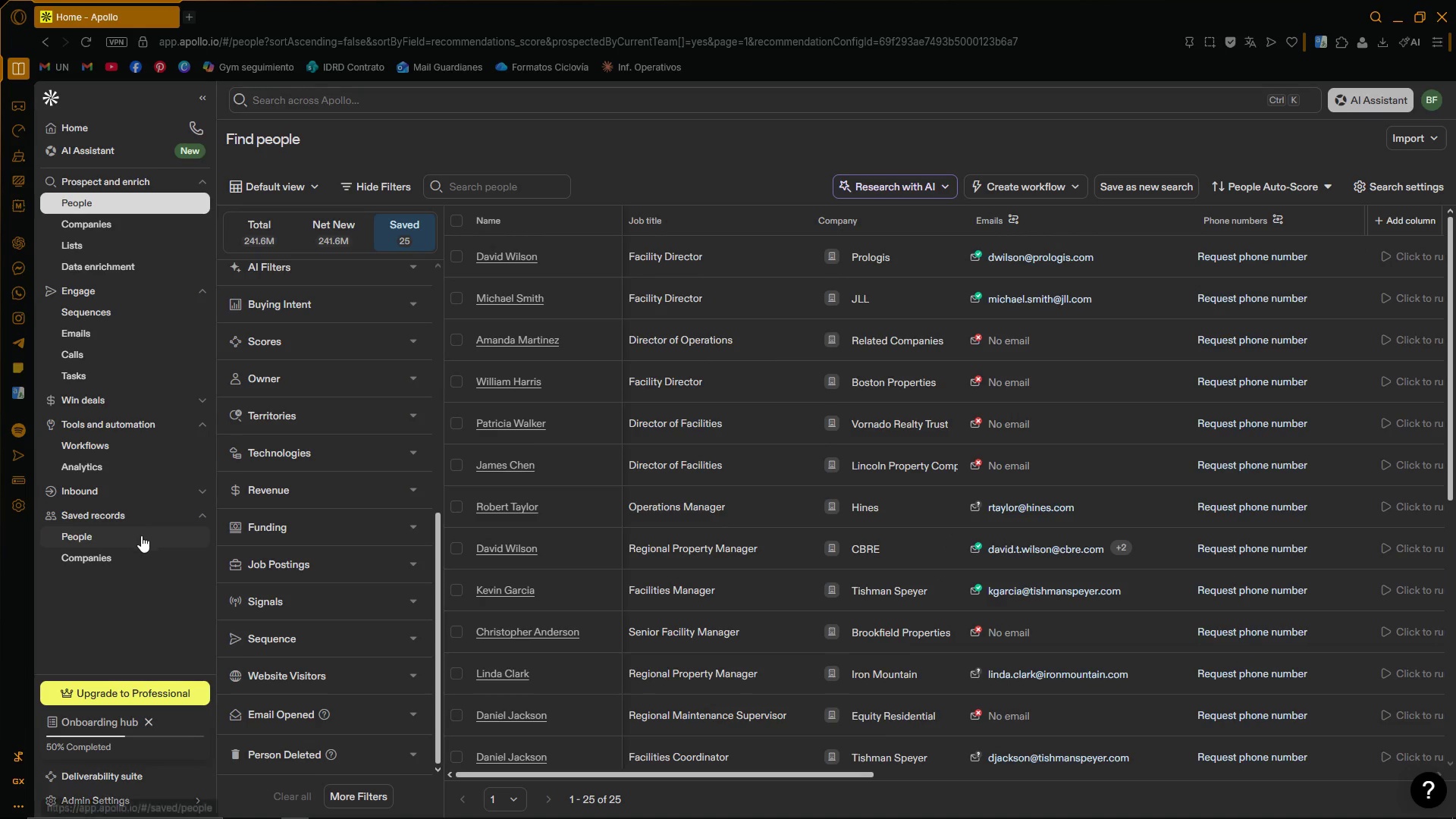 
left_click([141, 535])
 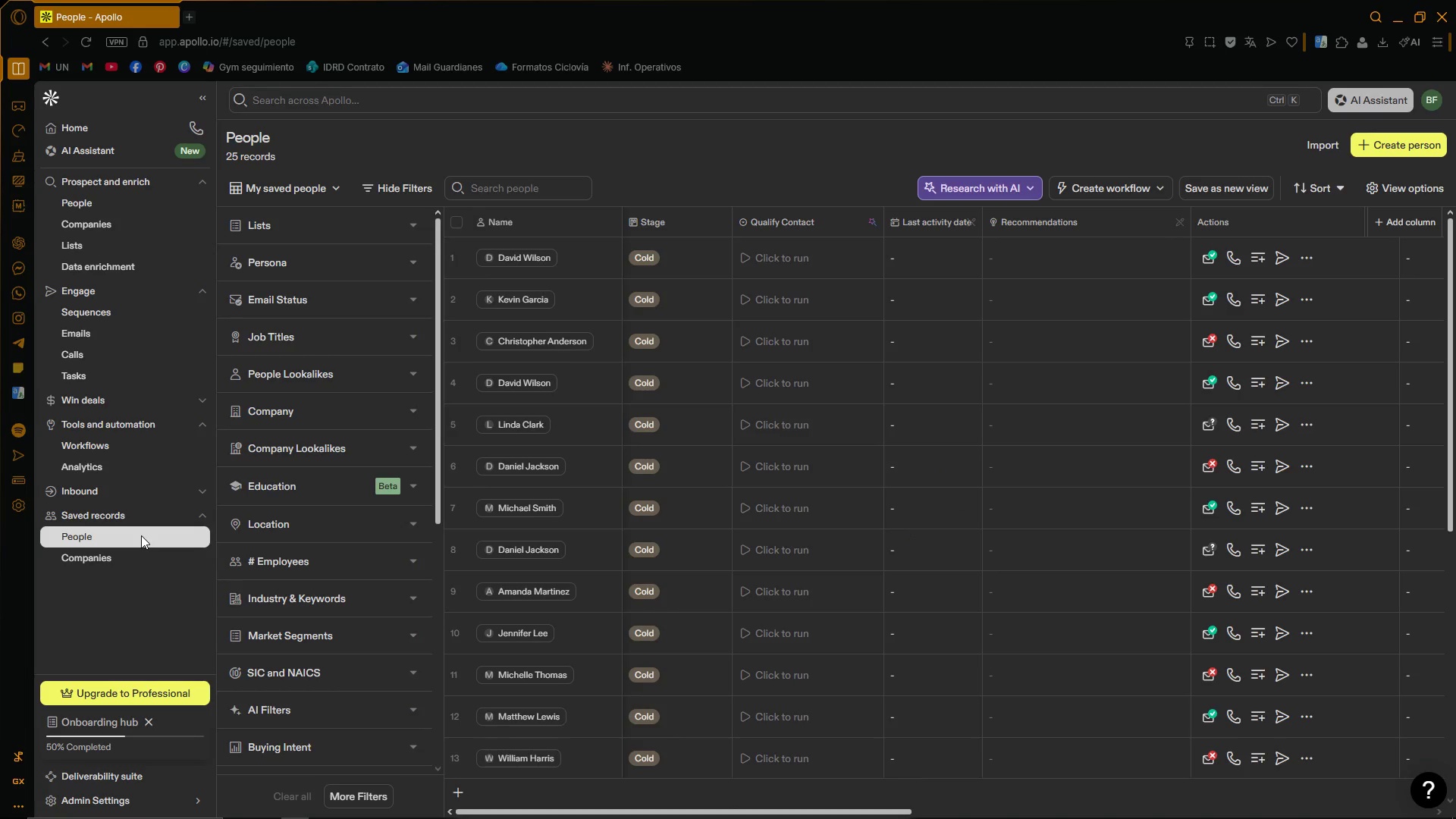 
scroll: coordinate [592, 615], scroll_direction: up, amount: 9.0
 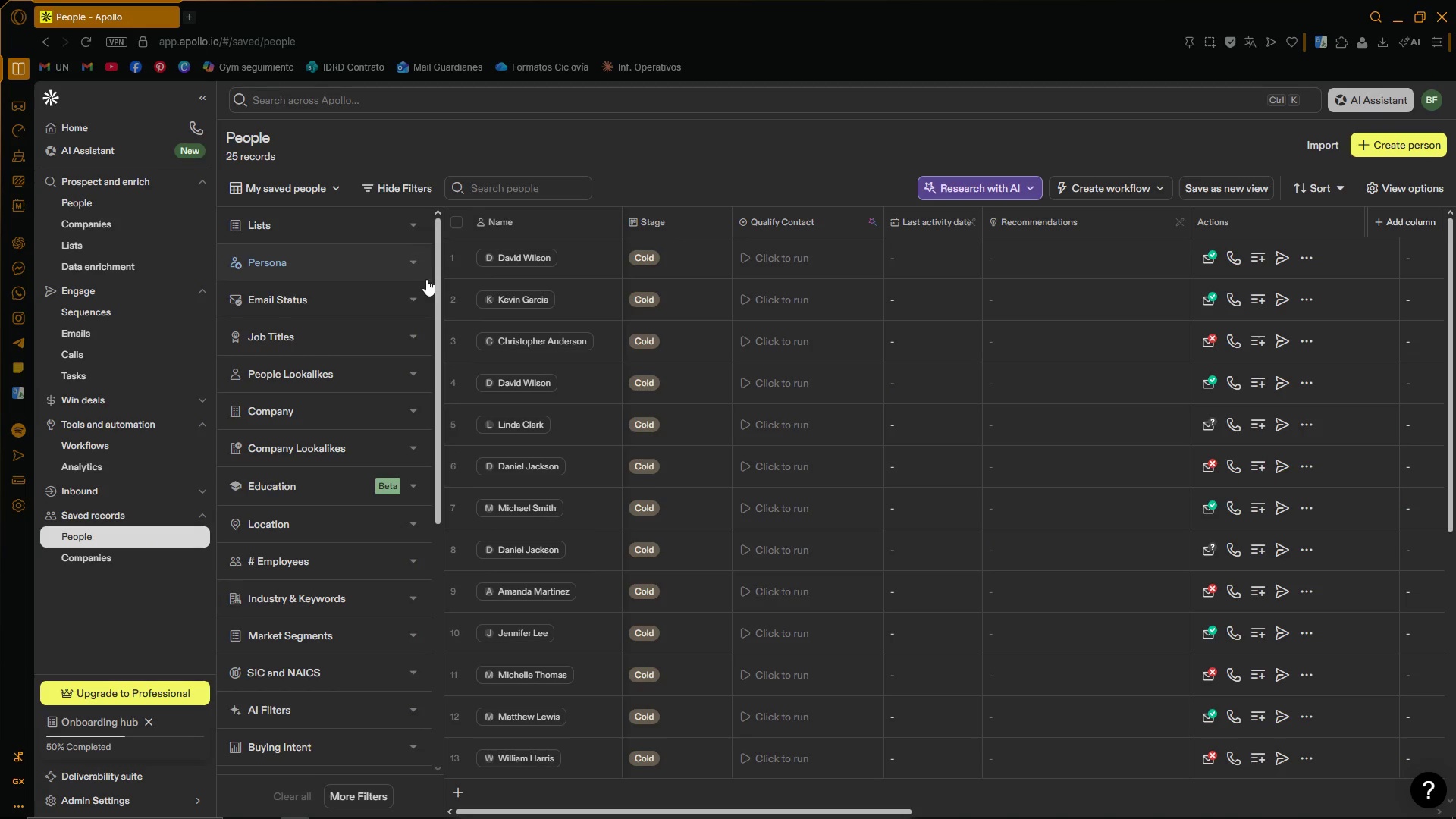 
left_click([420, 298])
 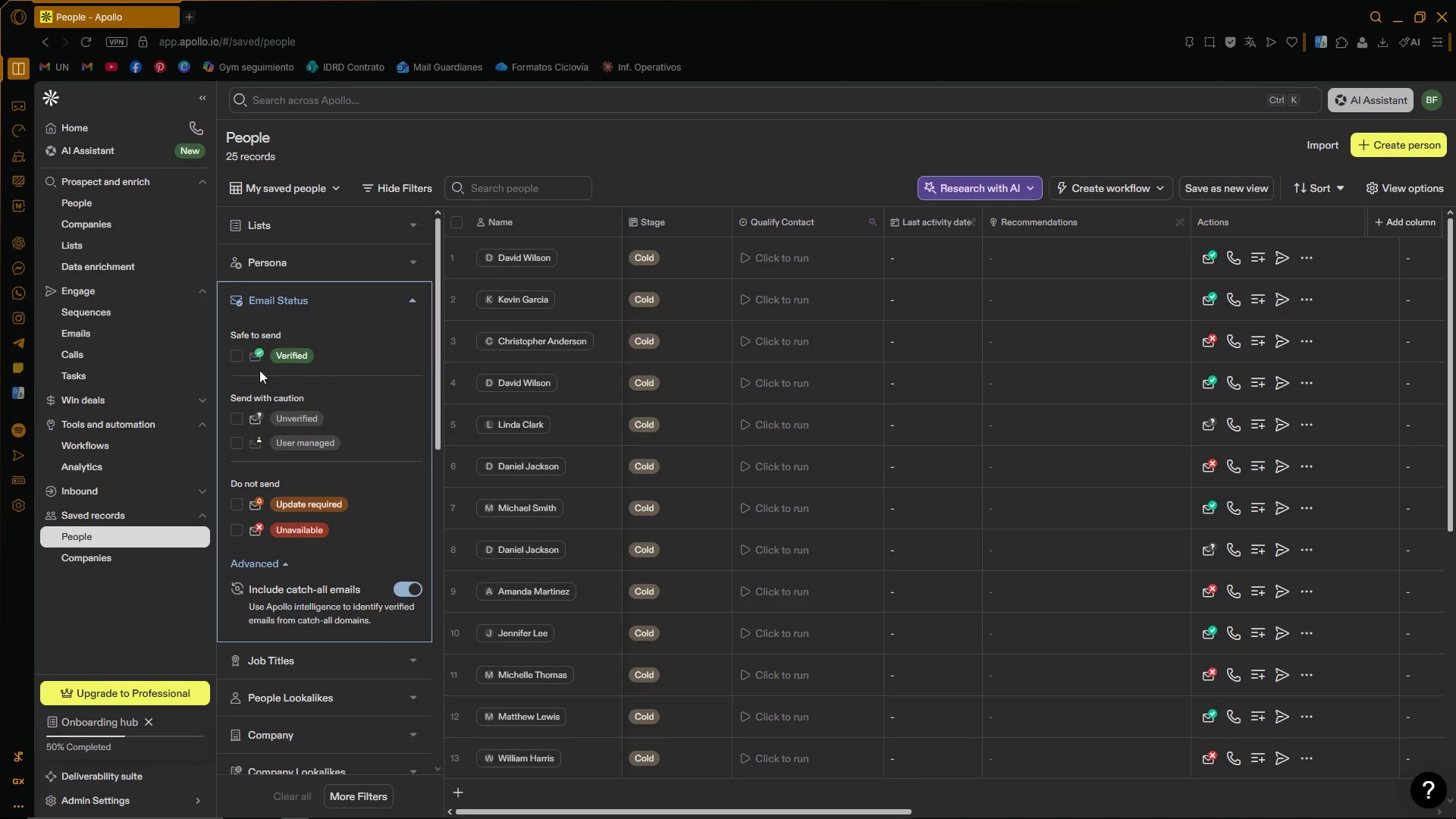 
left_click([233, 356])
 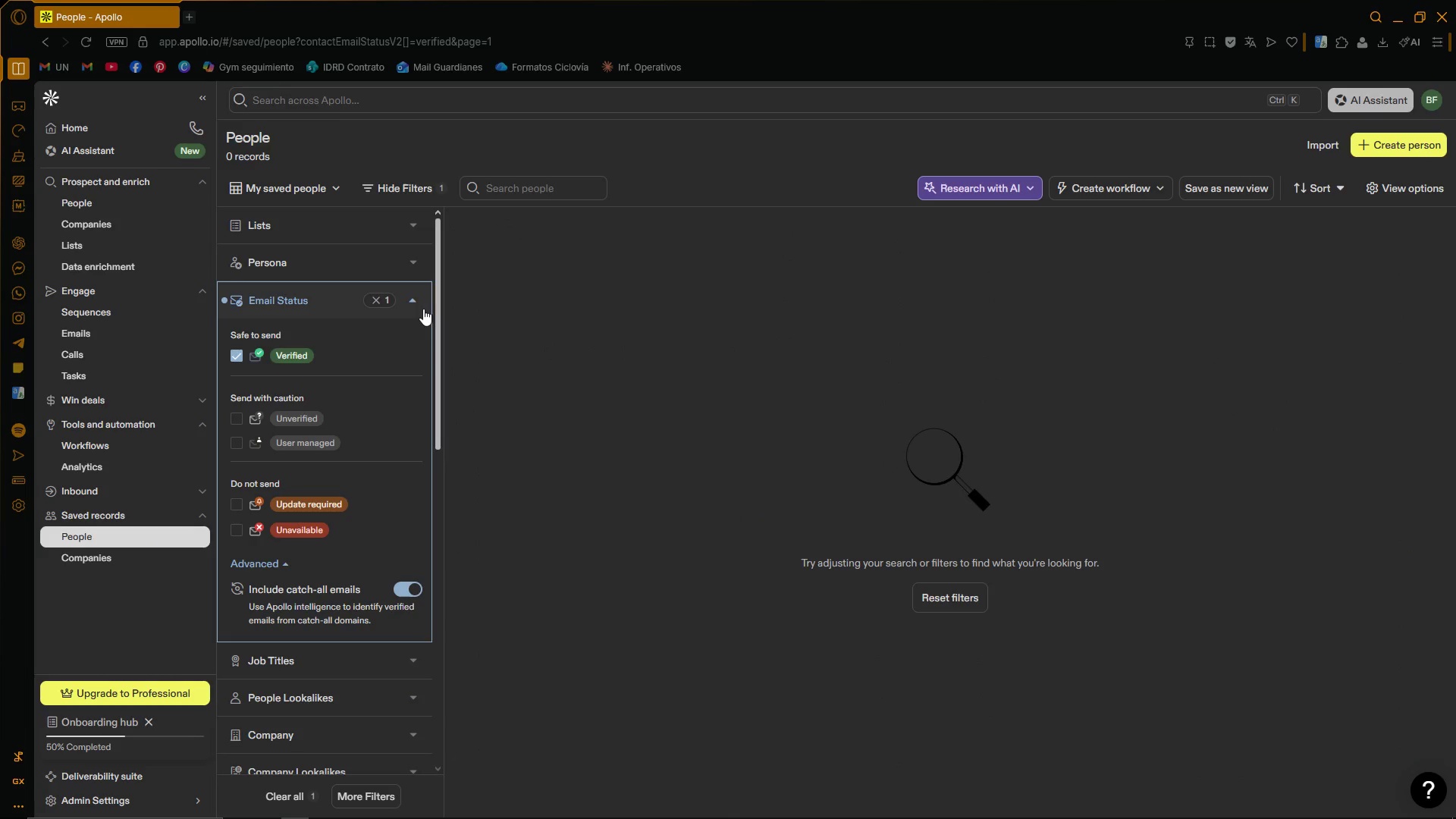 
left_click([414, 299])
 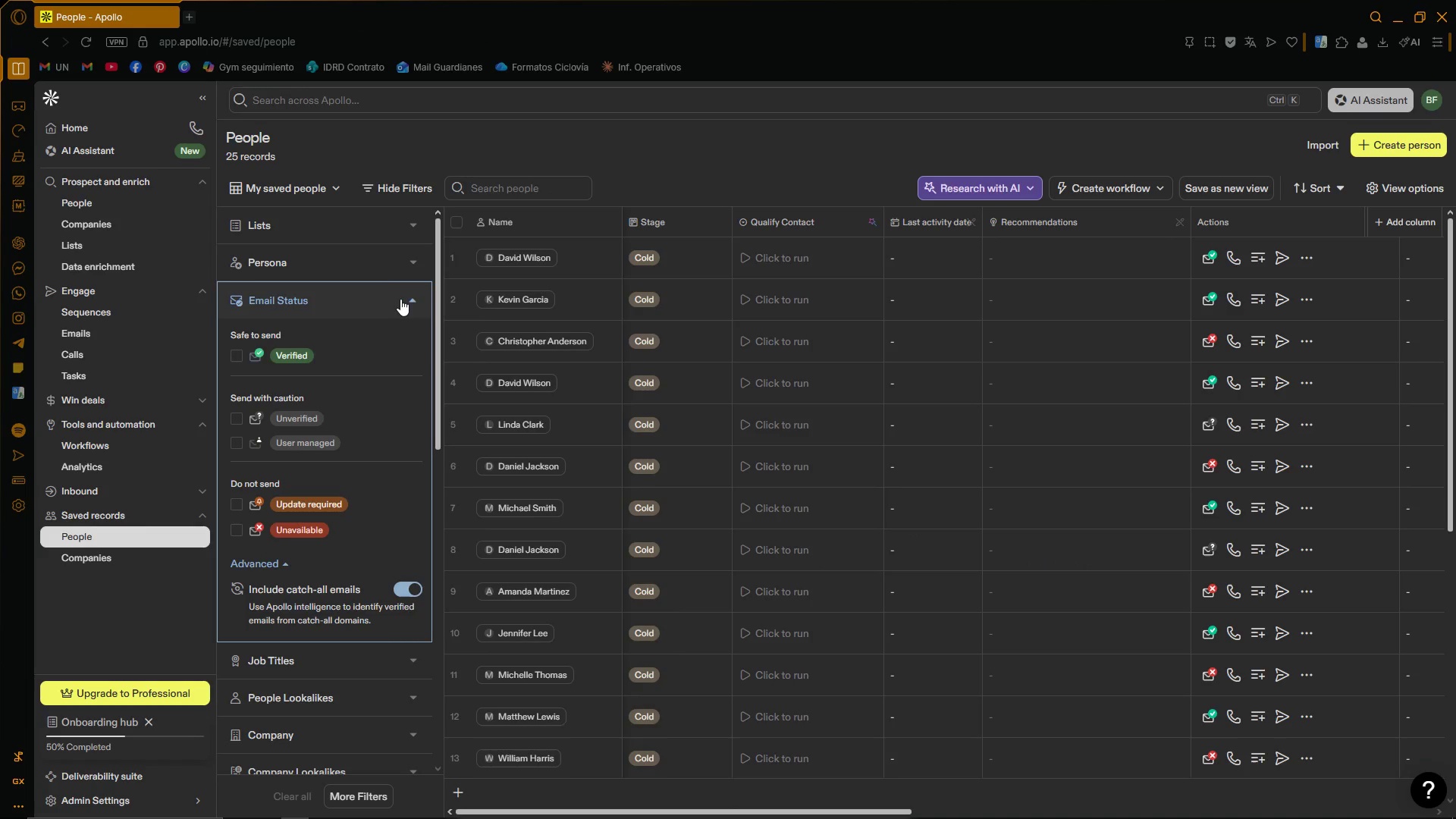 
left_click([230, 353])
 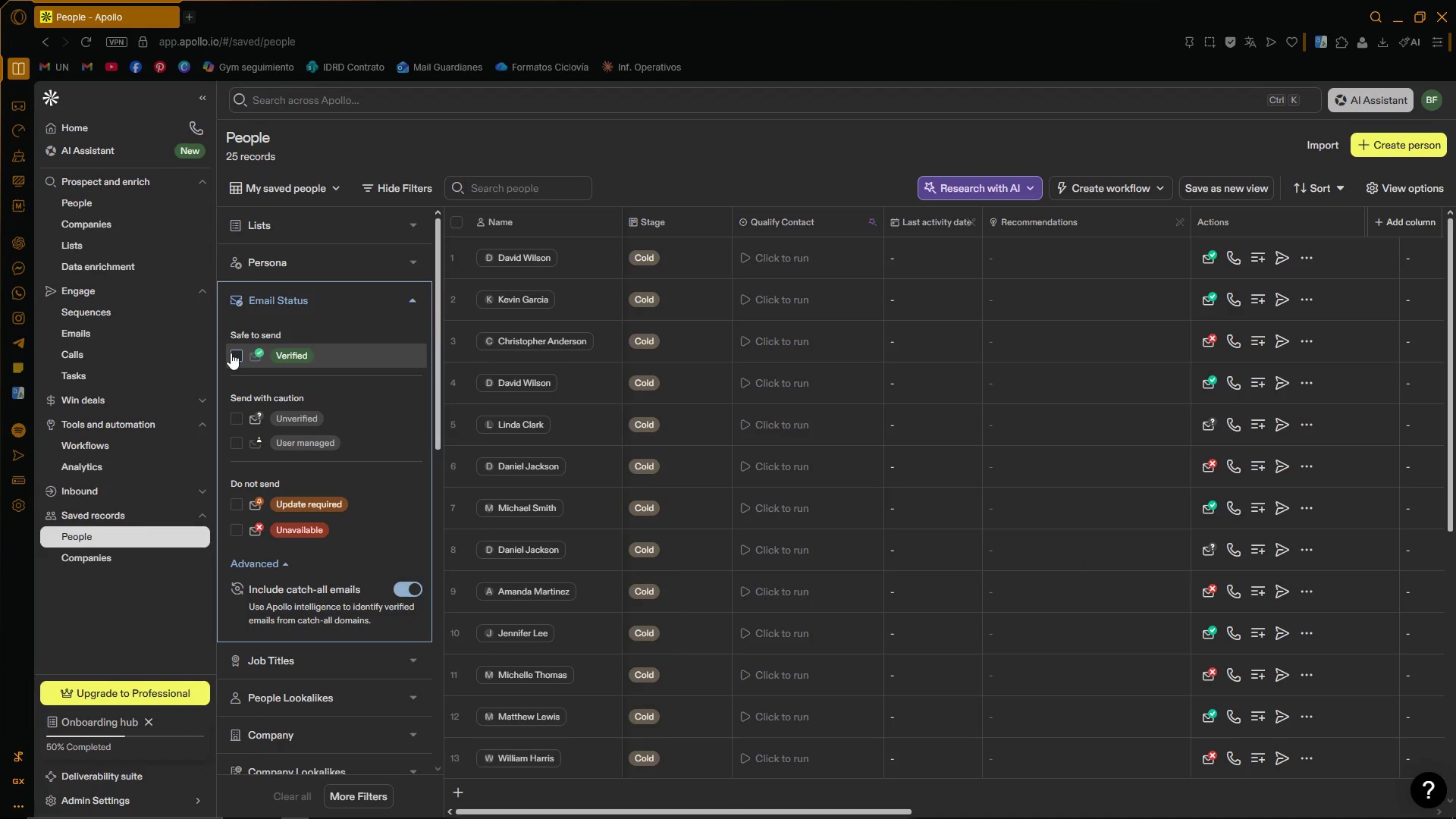 
left_click([237, 351])
 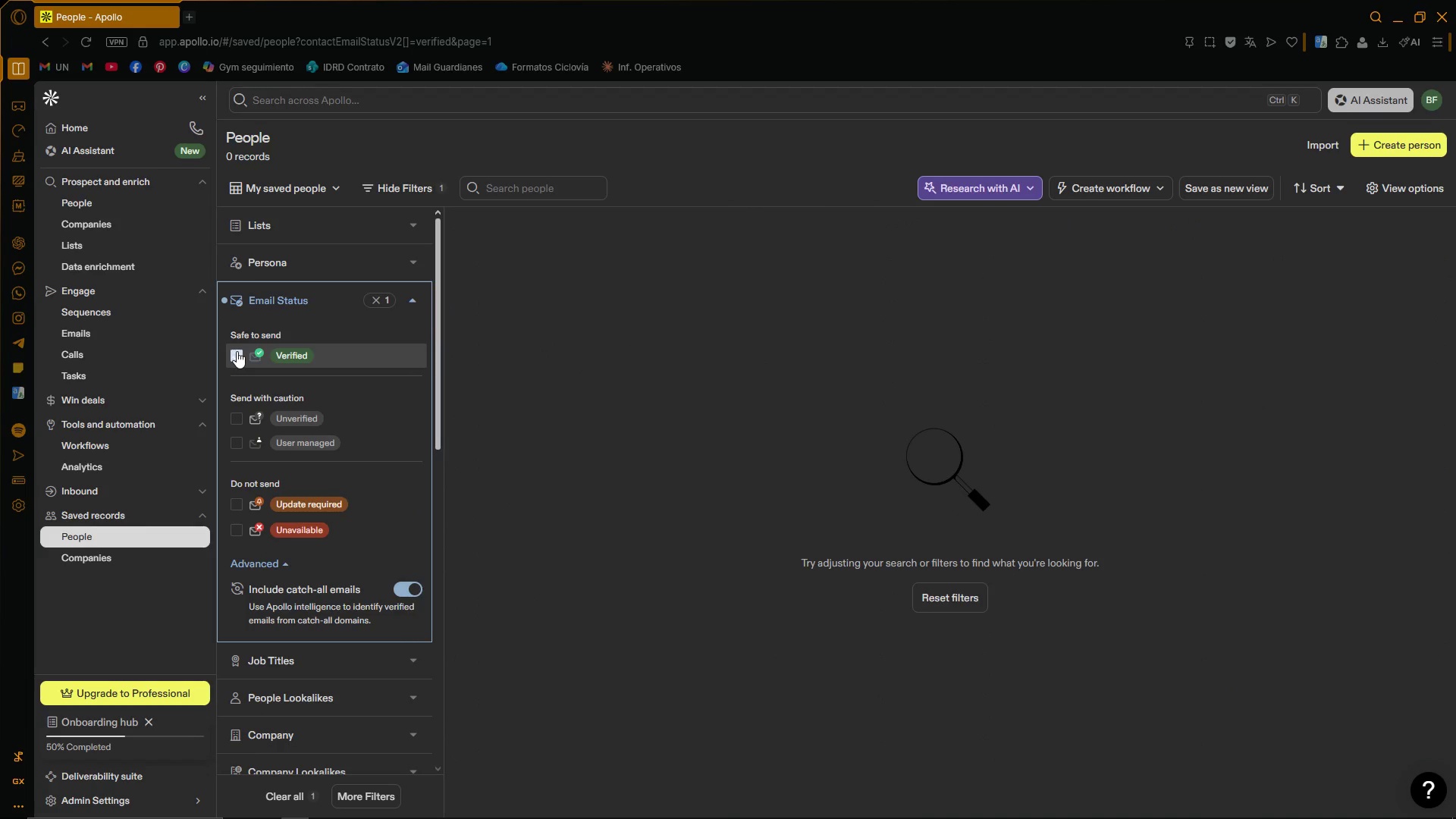 
left_click([237, 351])
 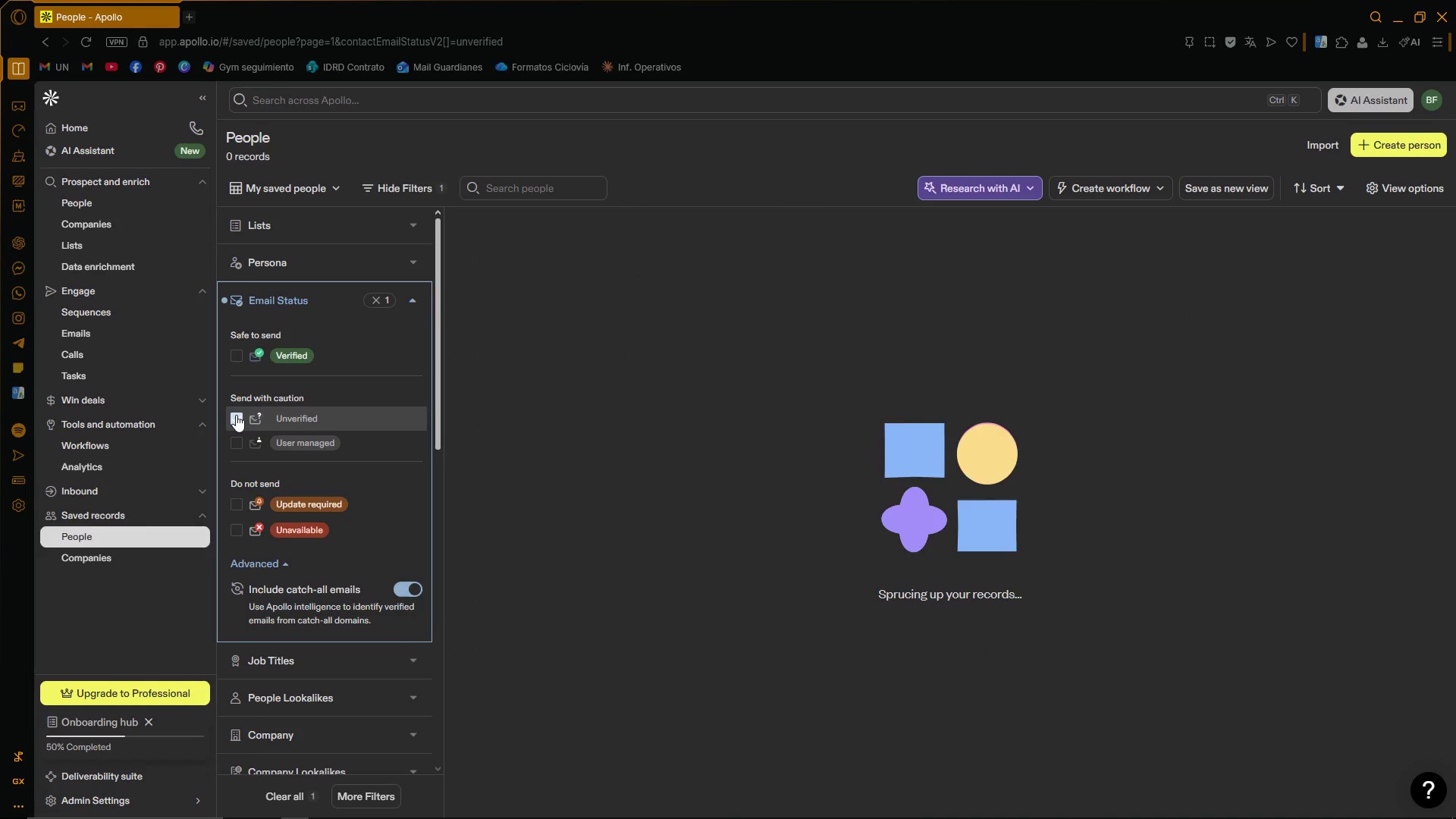 
left_click([236, 415])
 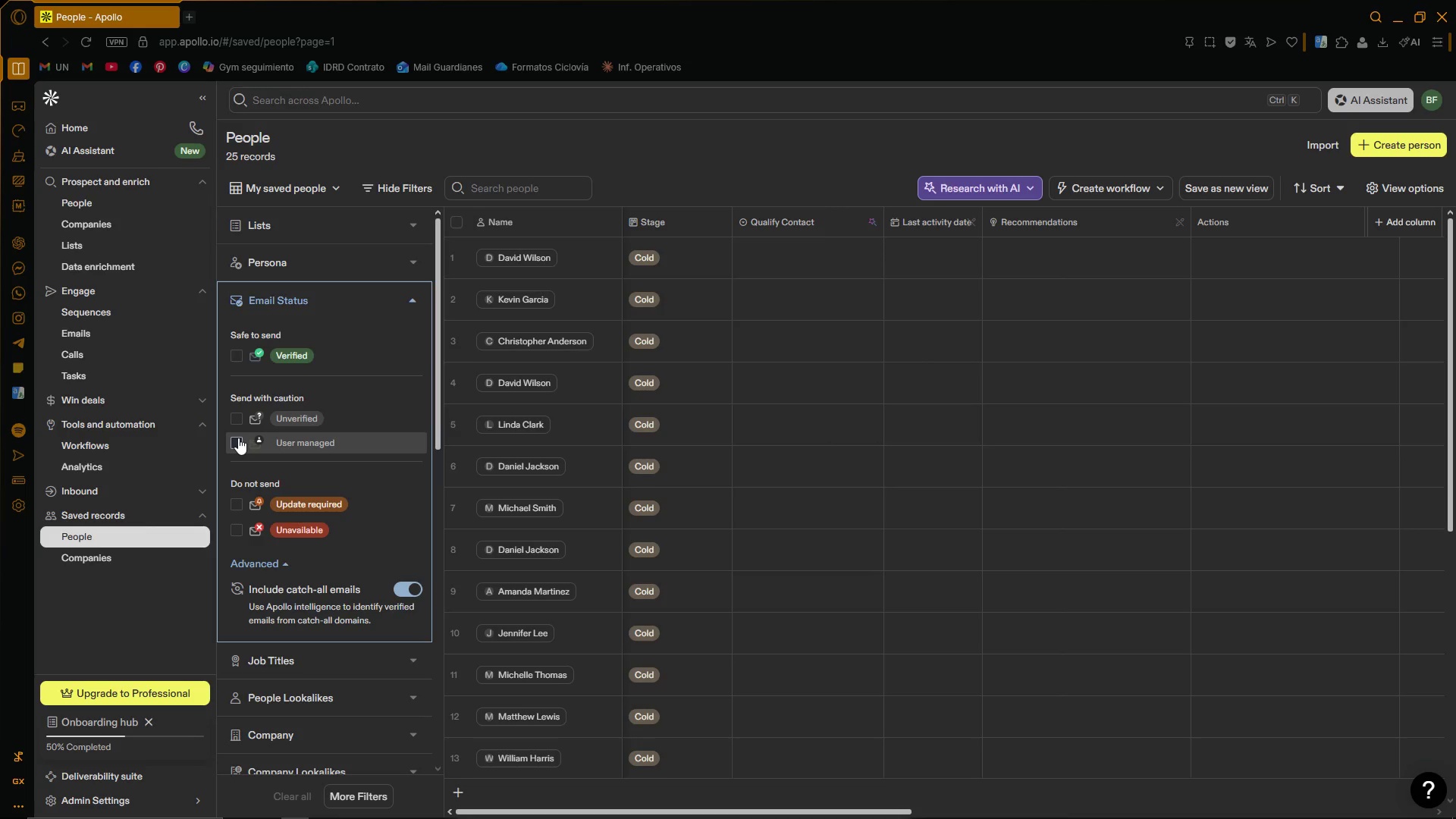 
left_click([237, 442])
 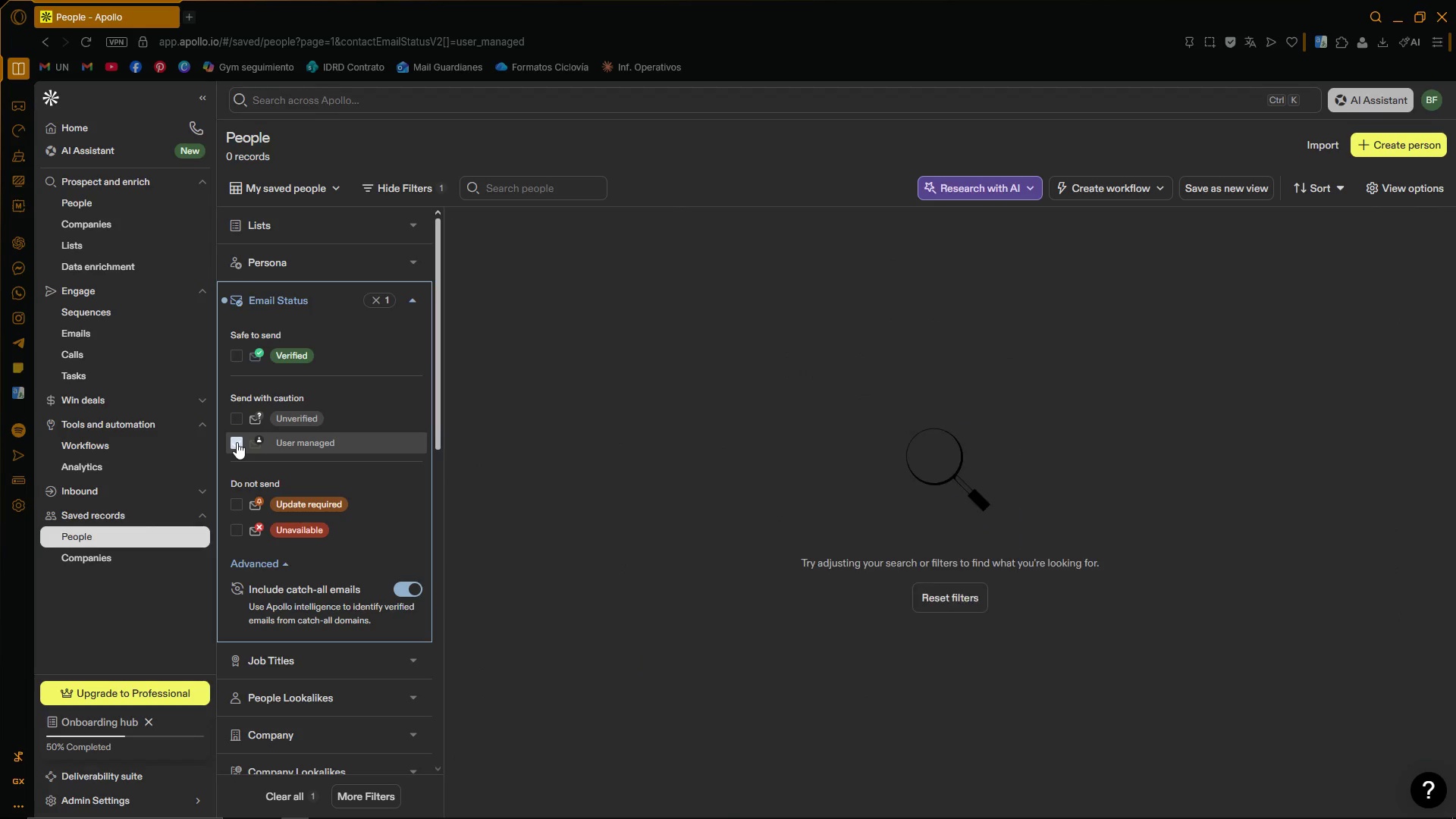 
left_click([237, 442])
 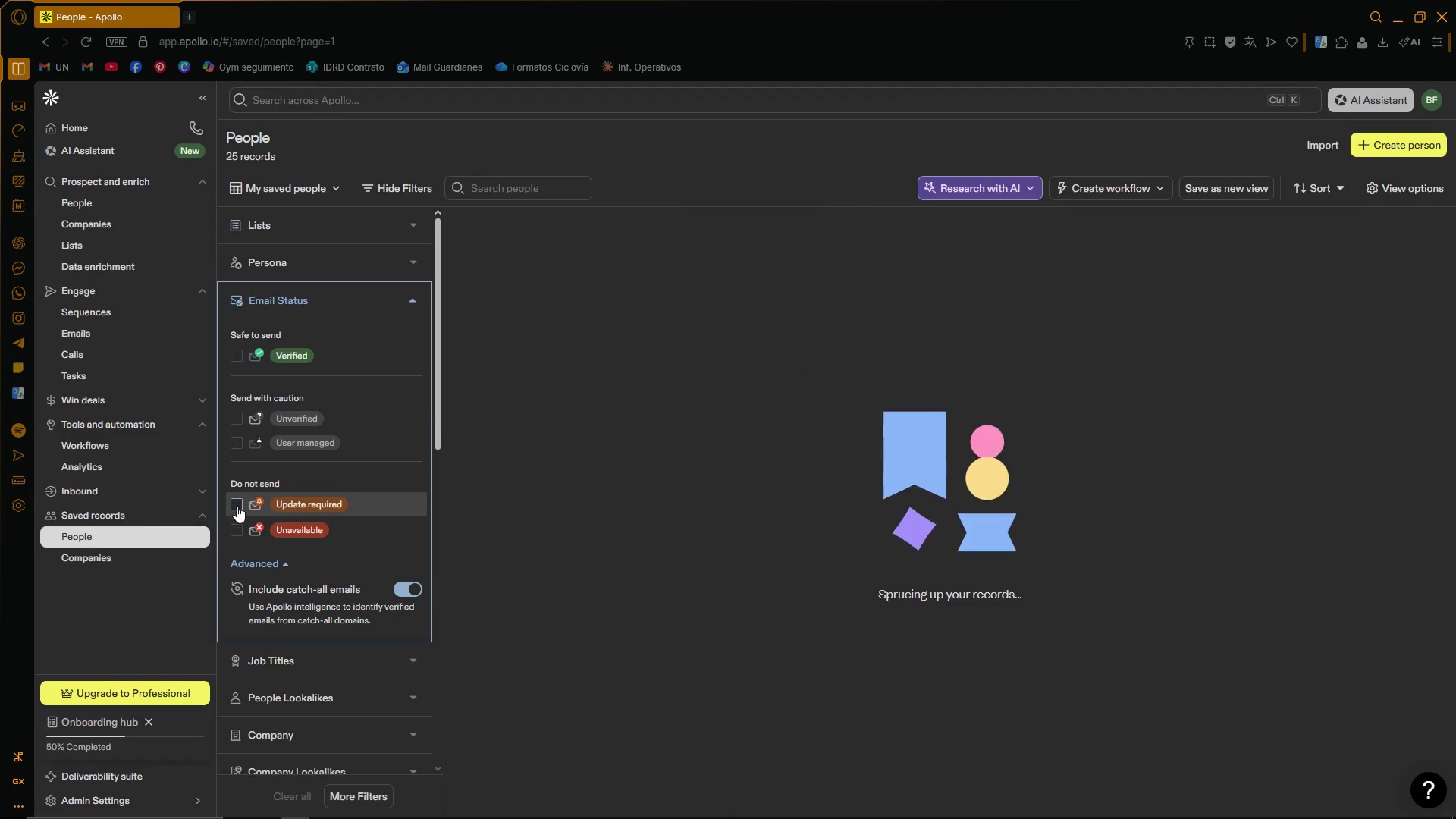 
left_click([237, 506])
 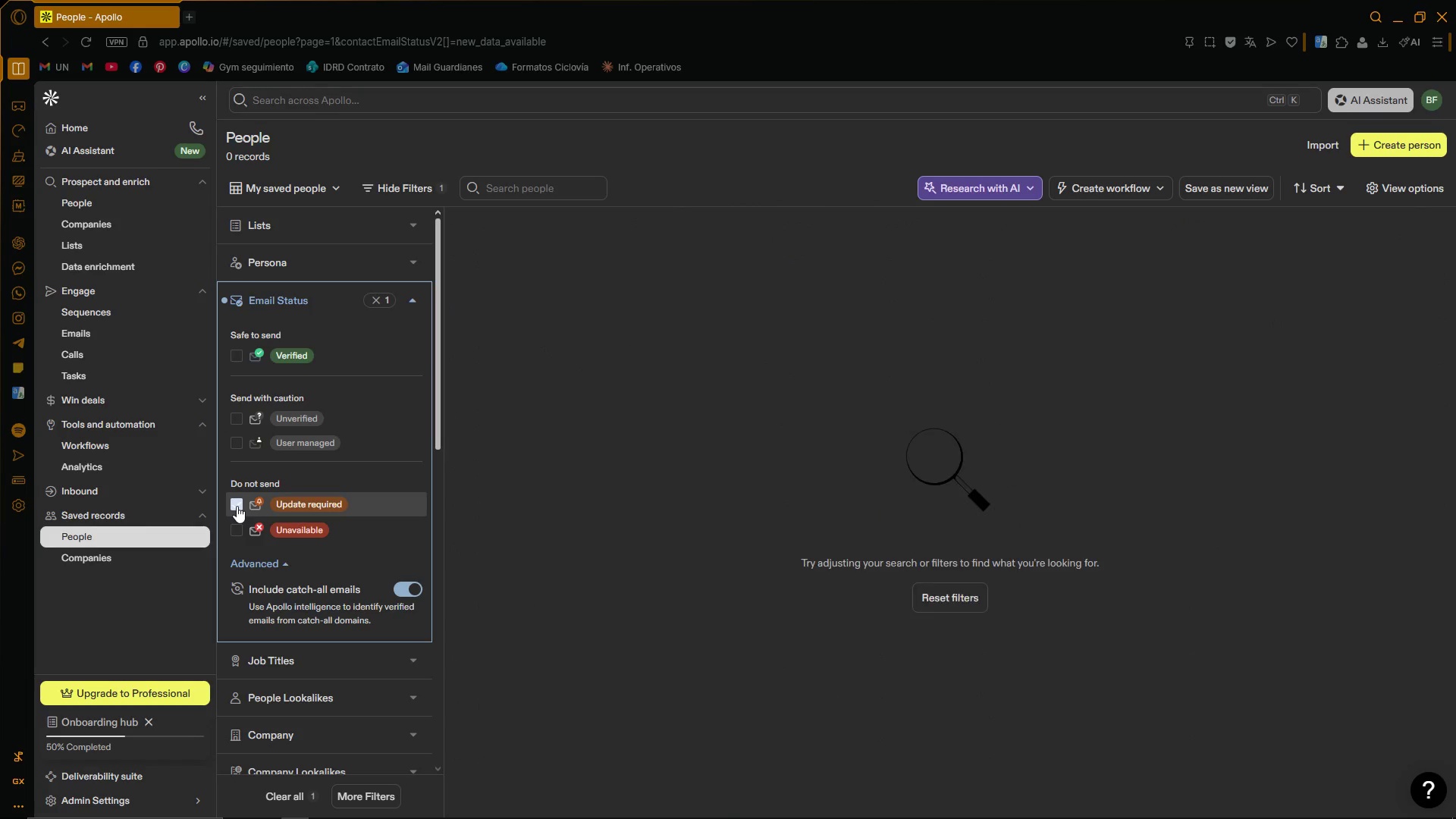 
left_click([237, 506])
 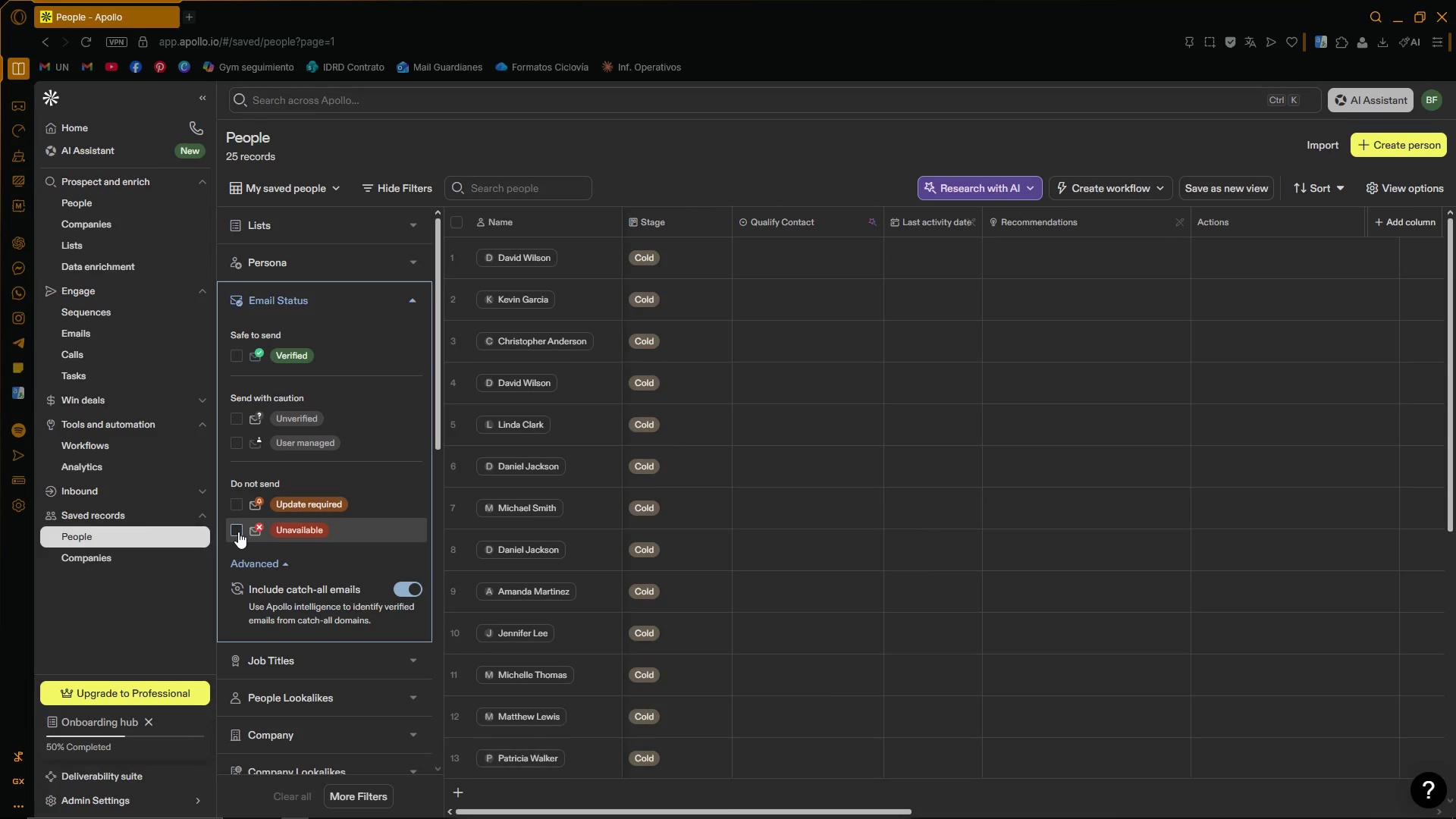 
left_click([237, 531])
 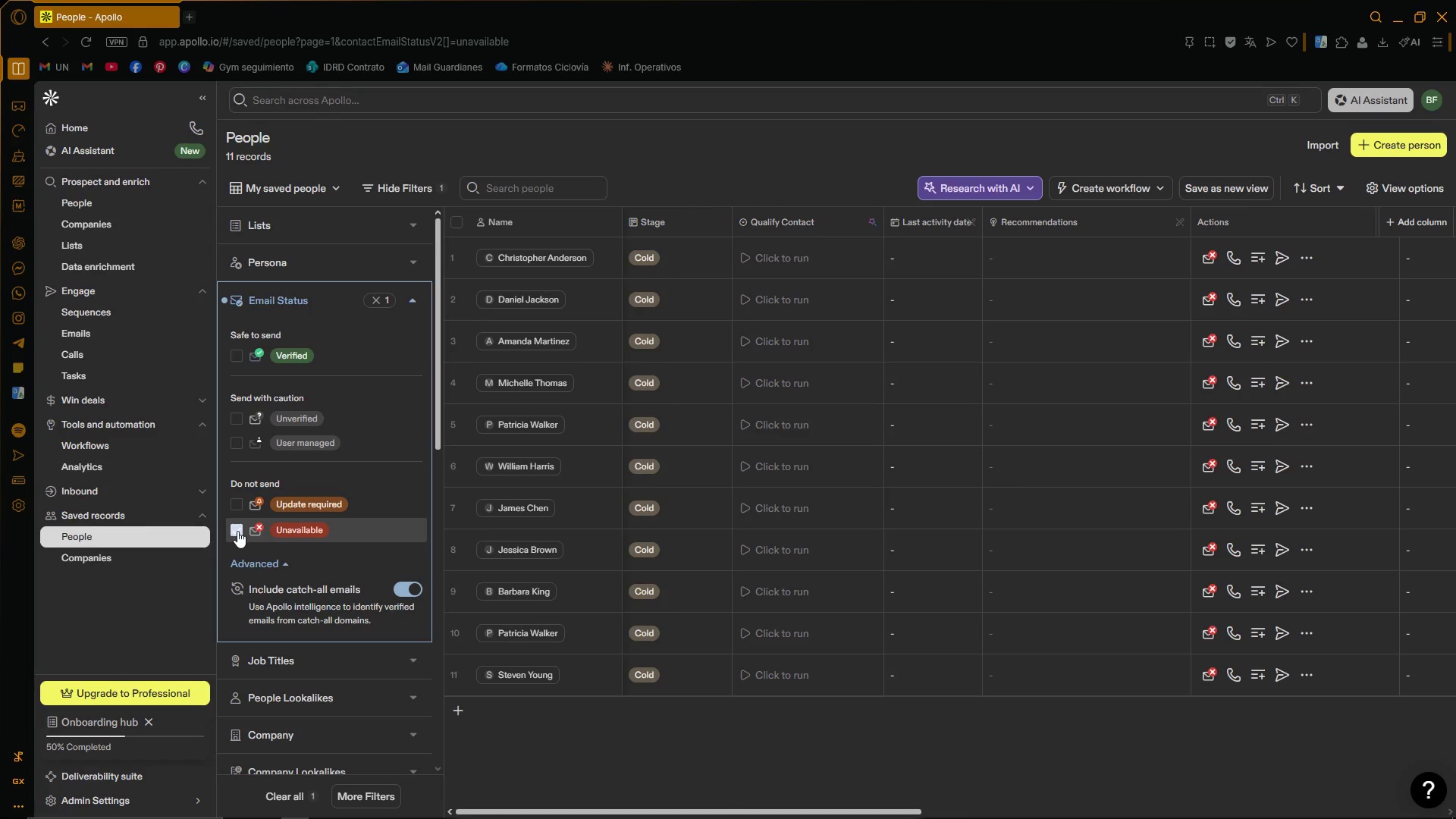 
left_click_drag(start_coordinate=[711, 807], to_coordinate=[645, 808])
 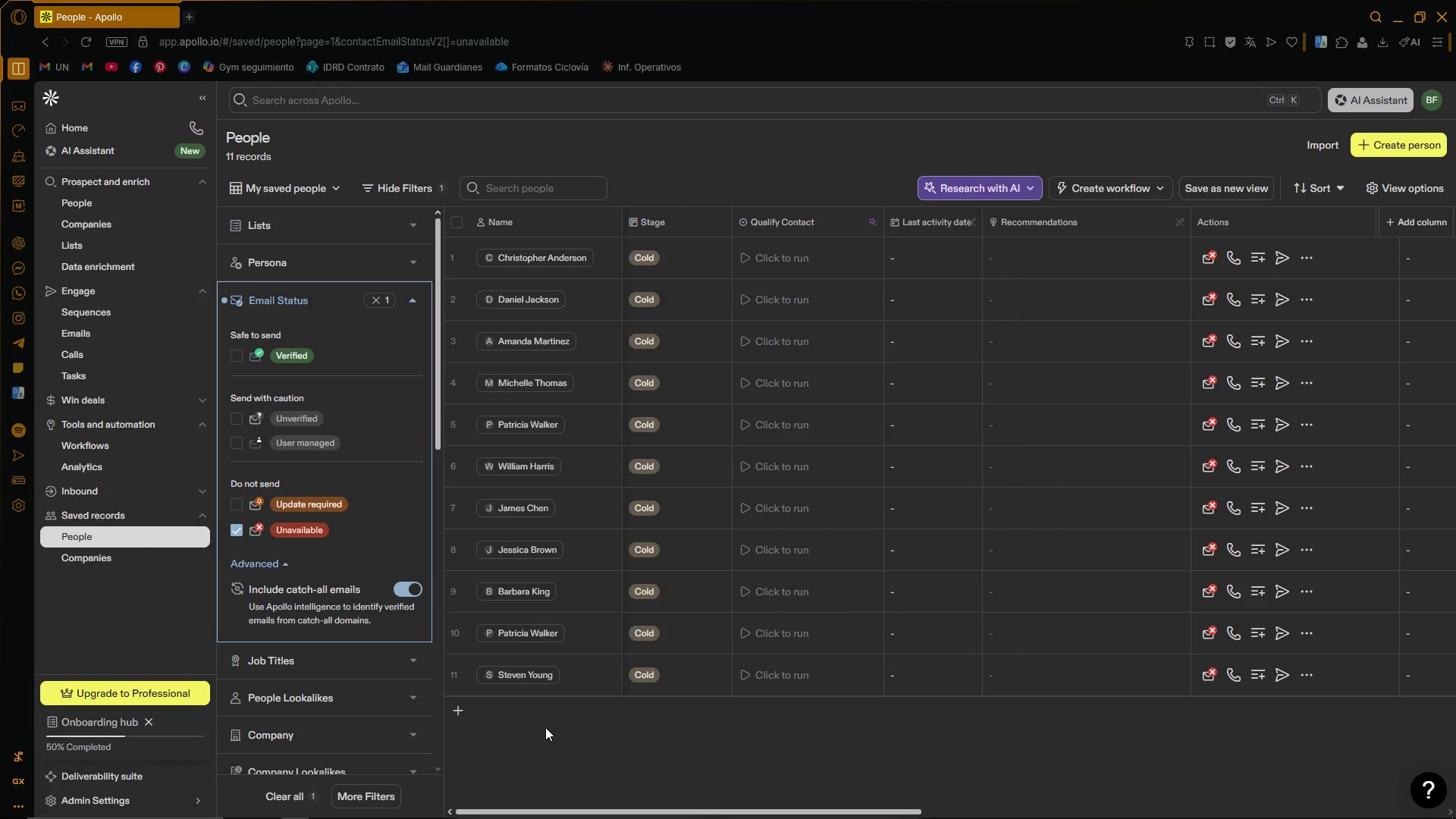 
wait(5.27)
 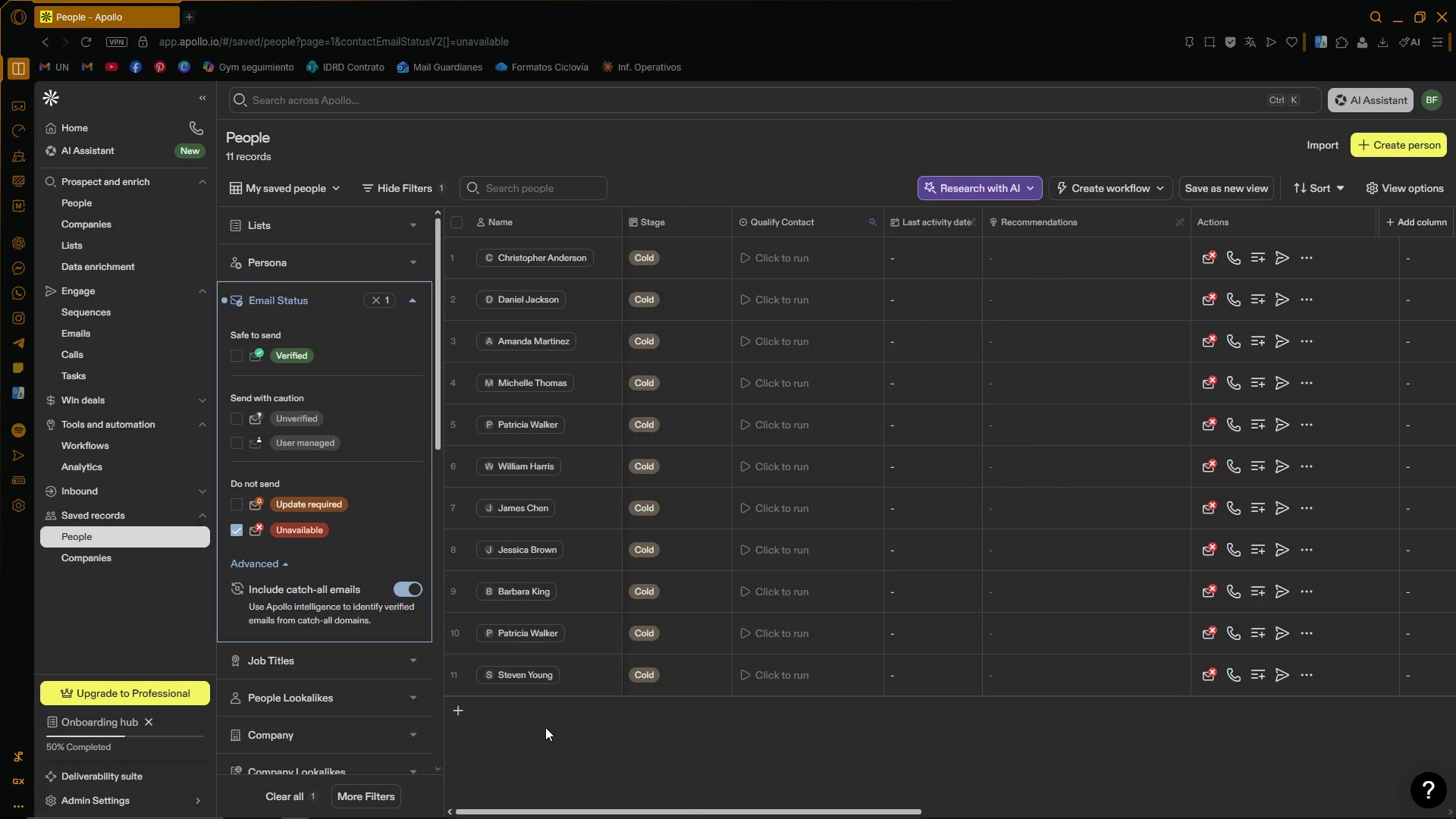 
left_click([411, 595])
 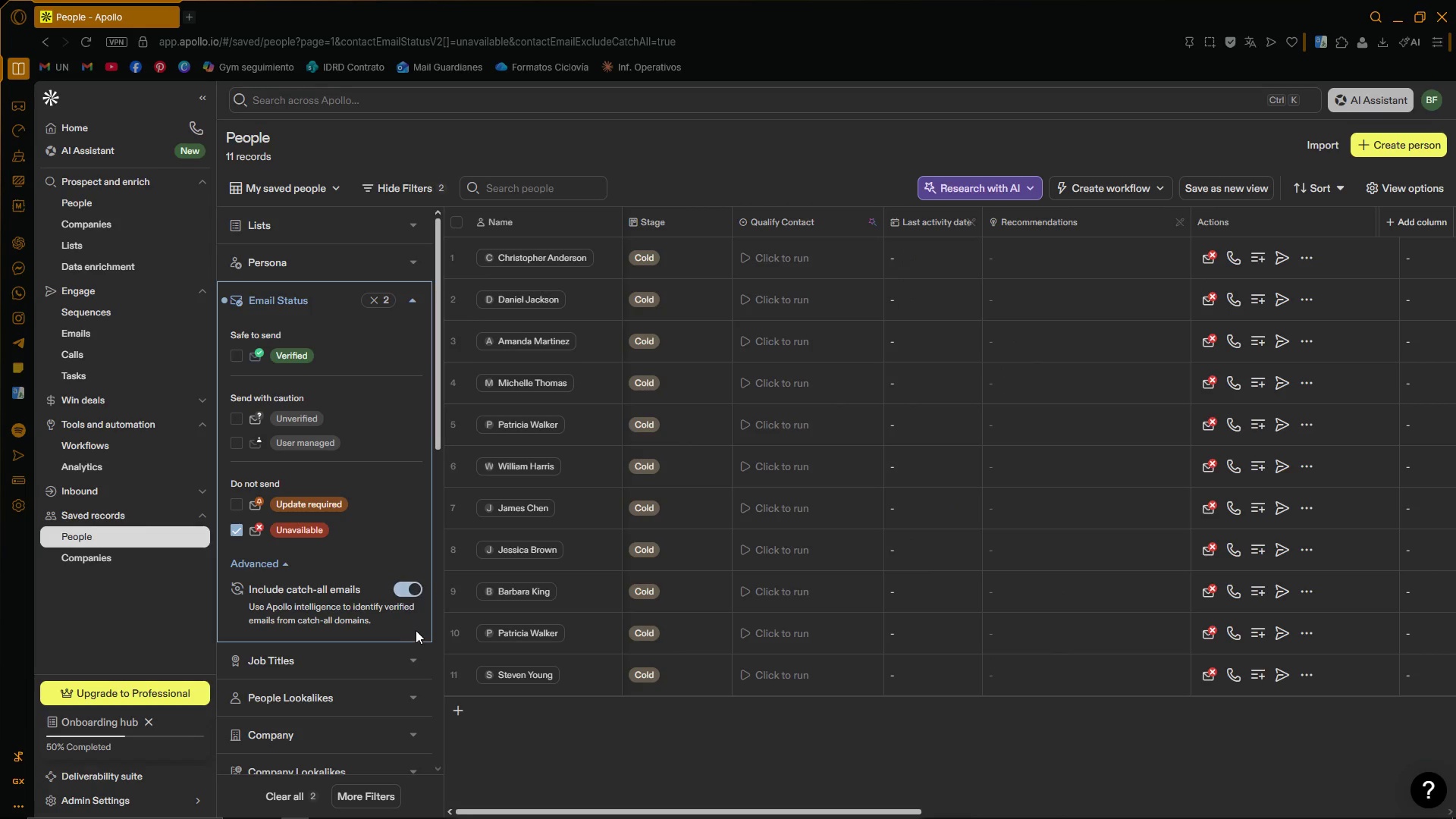 
left_click([401, 589])
 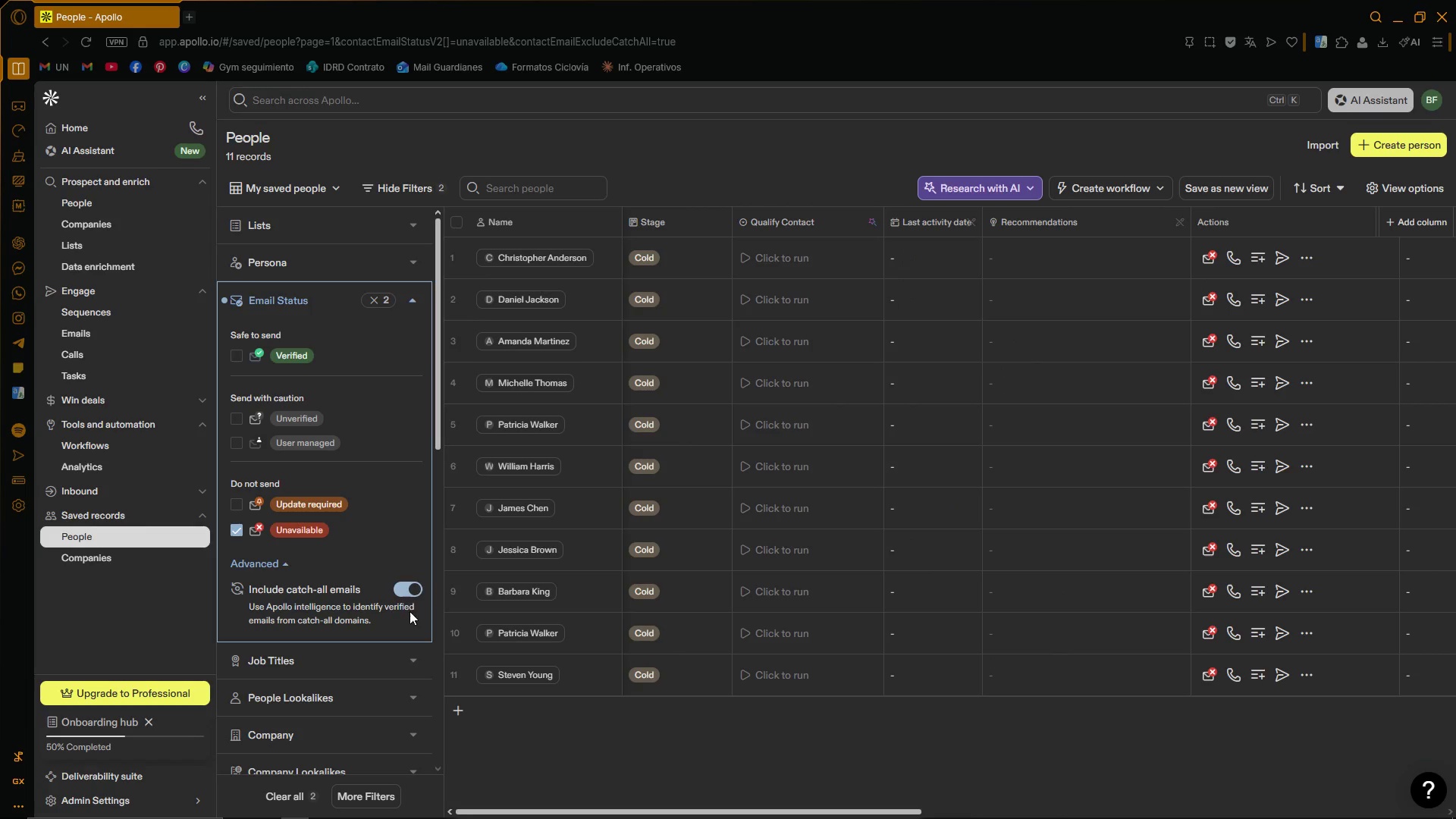 
left_click([409, 585])
 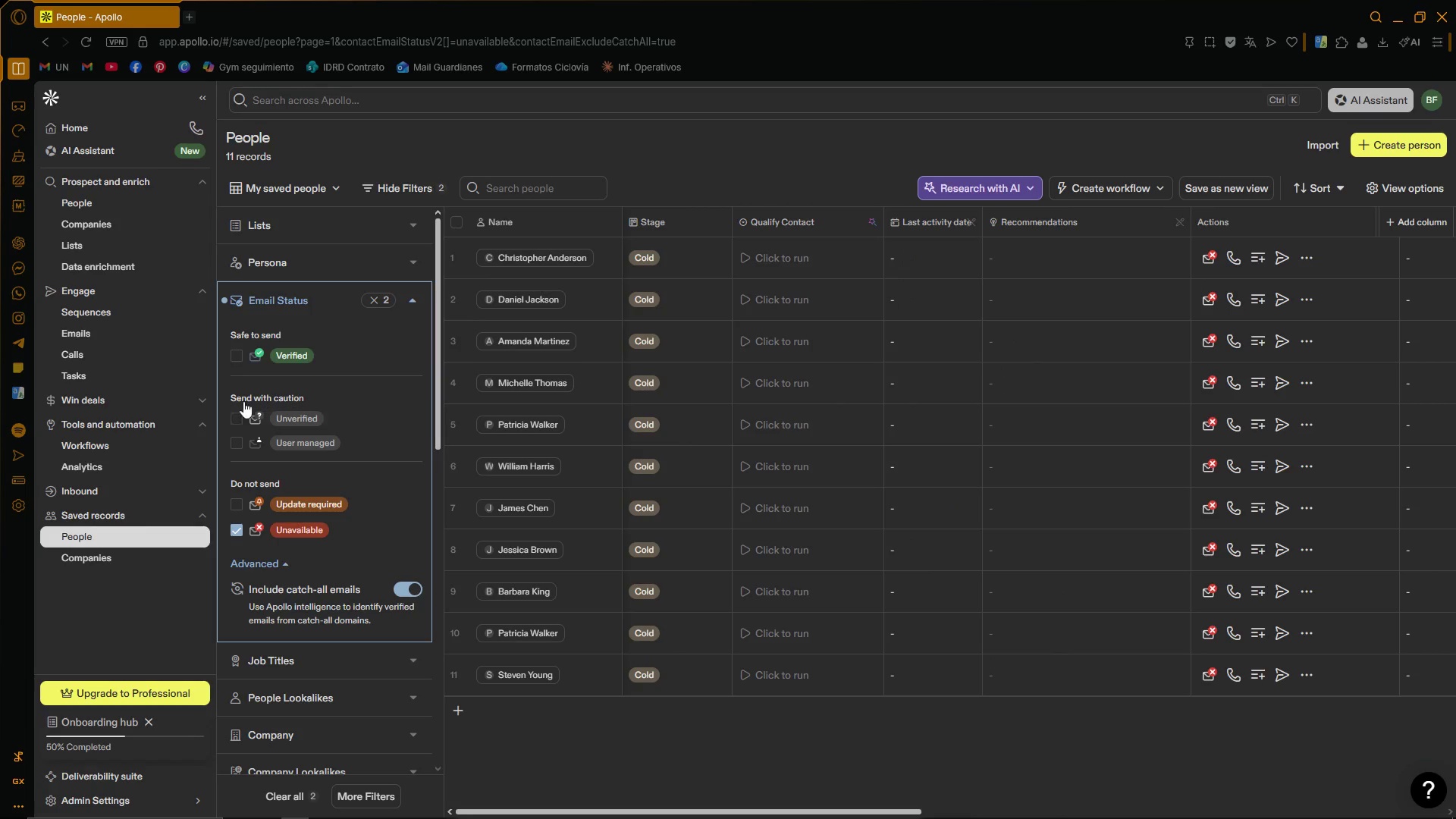 
left_click([237, 350])
 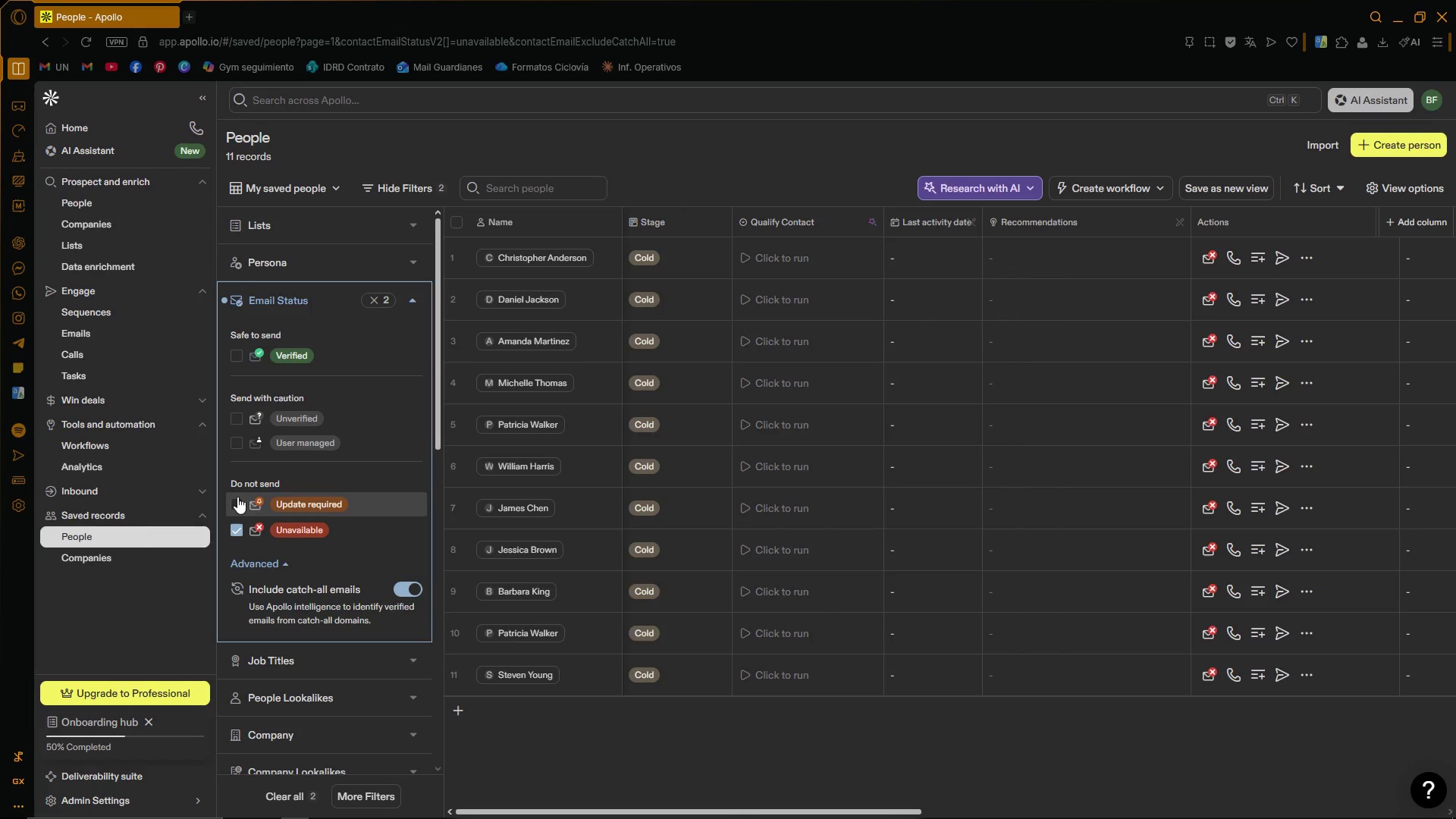 
left_click([234, 352])
 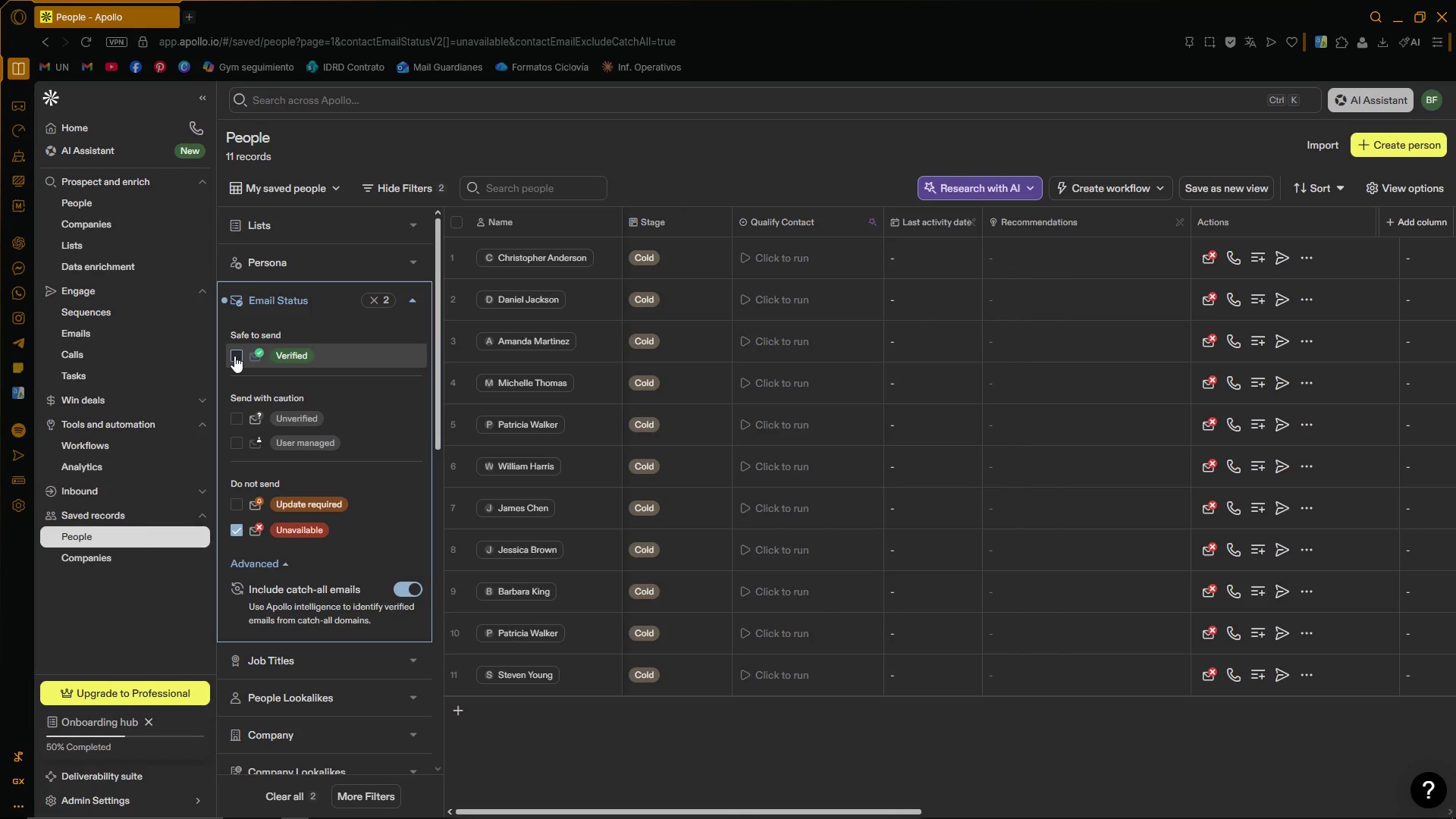 
left_click([234, 359])
 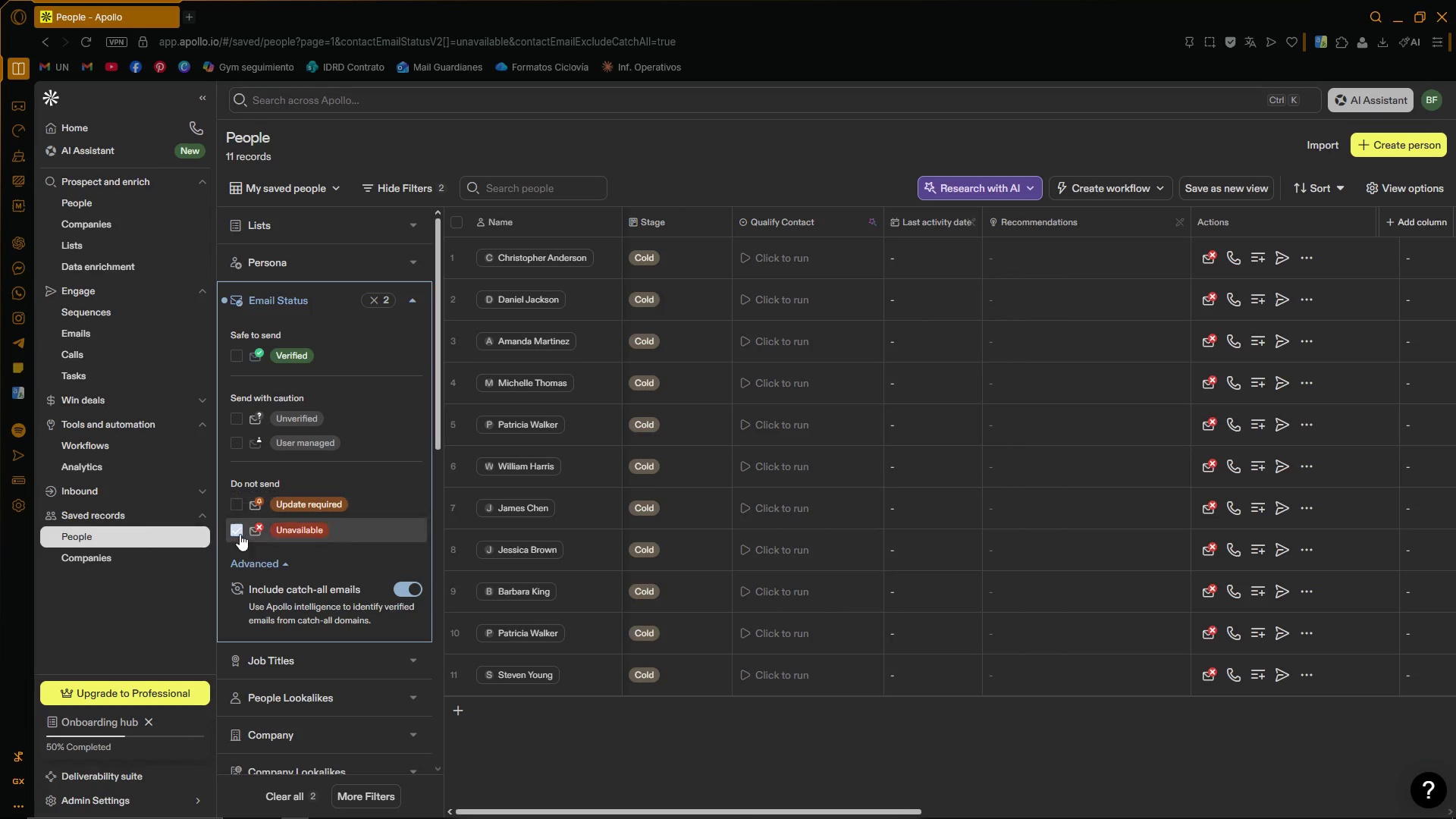 
left_click([240, 536])
 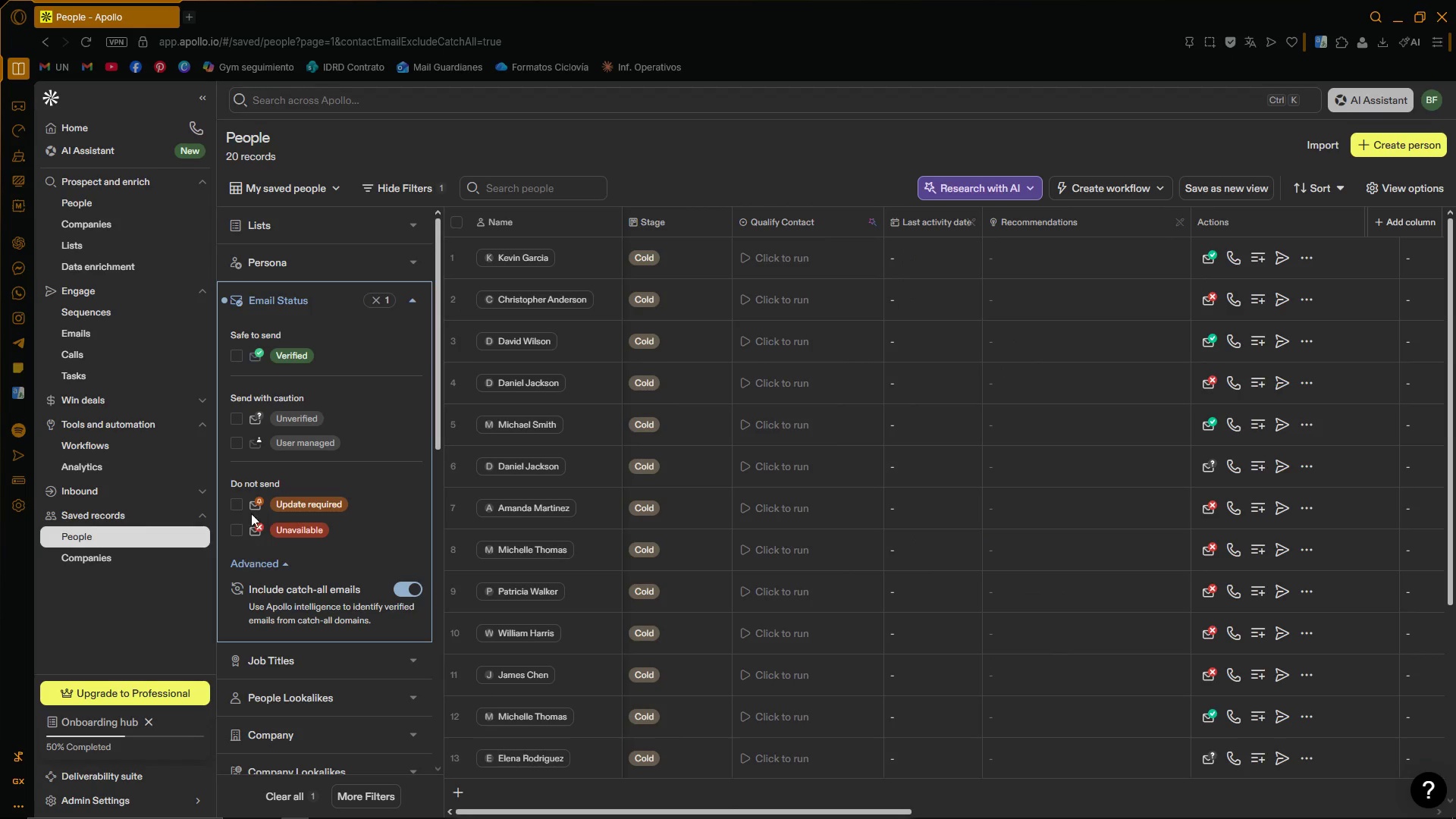 
left_click([237, 356])
 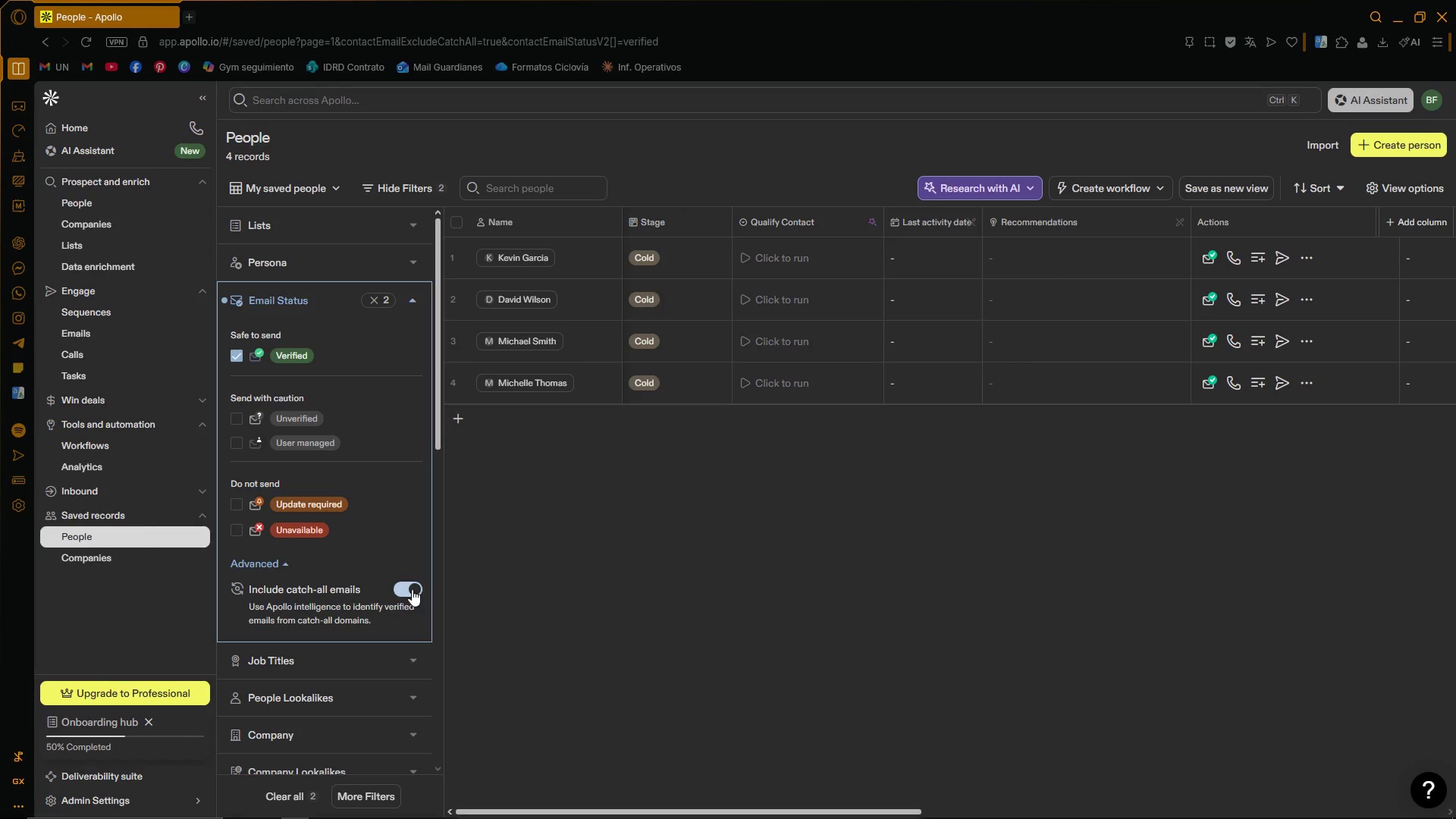 
wait(5.52)
 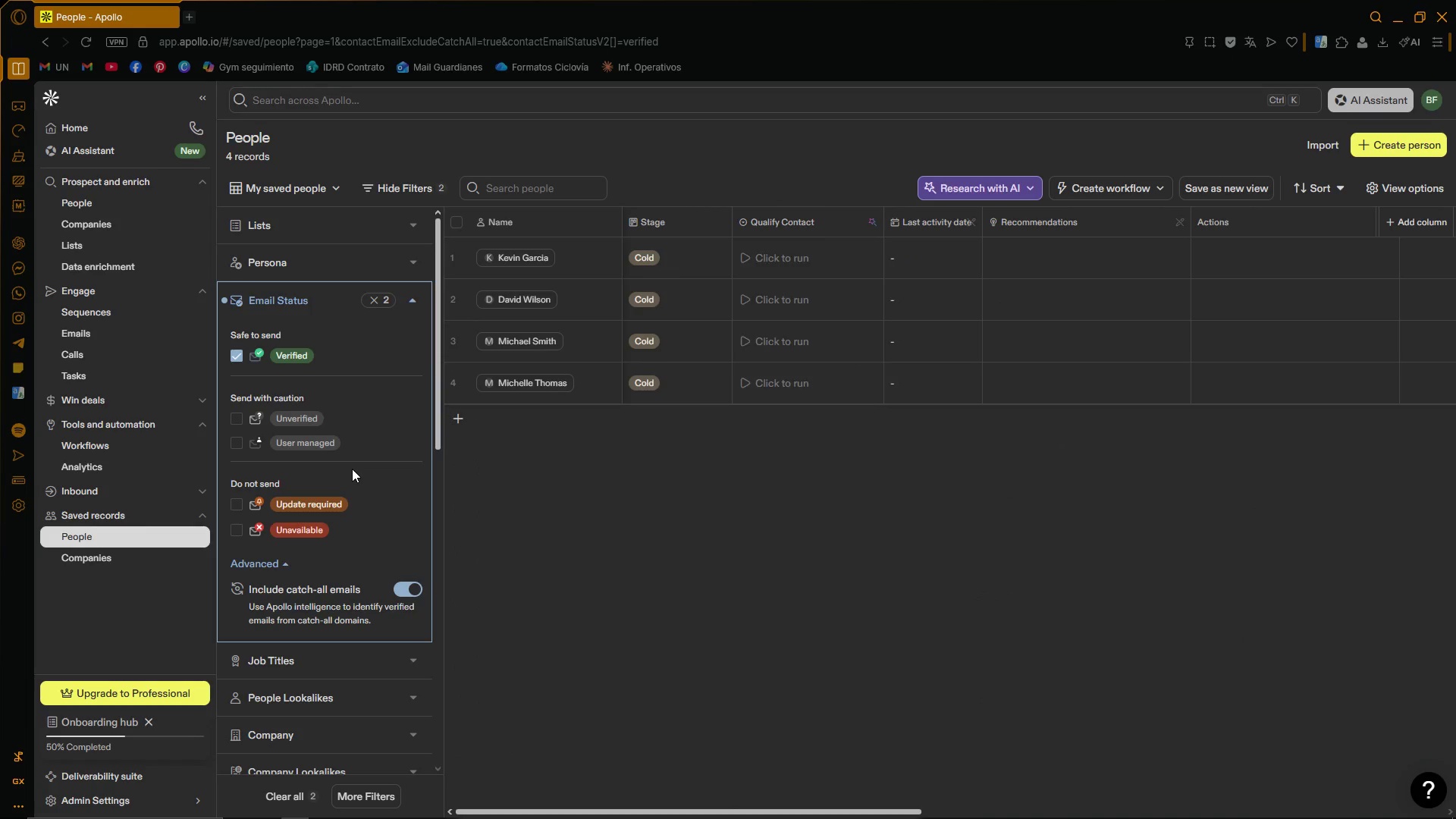 
left_click([414, 590])
 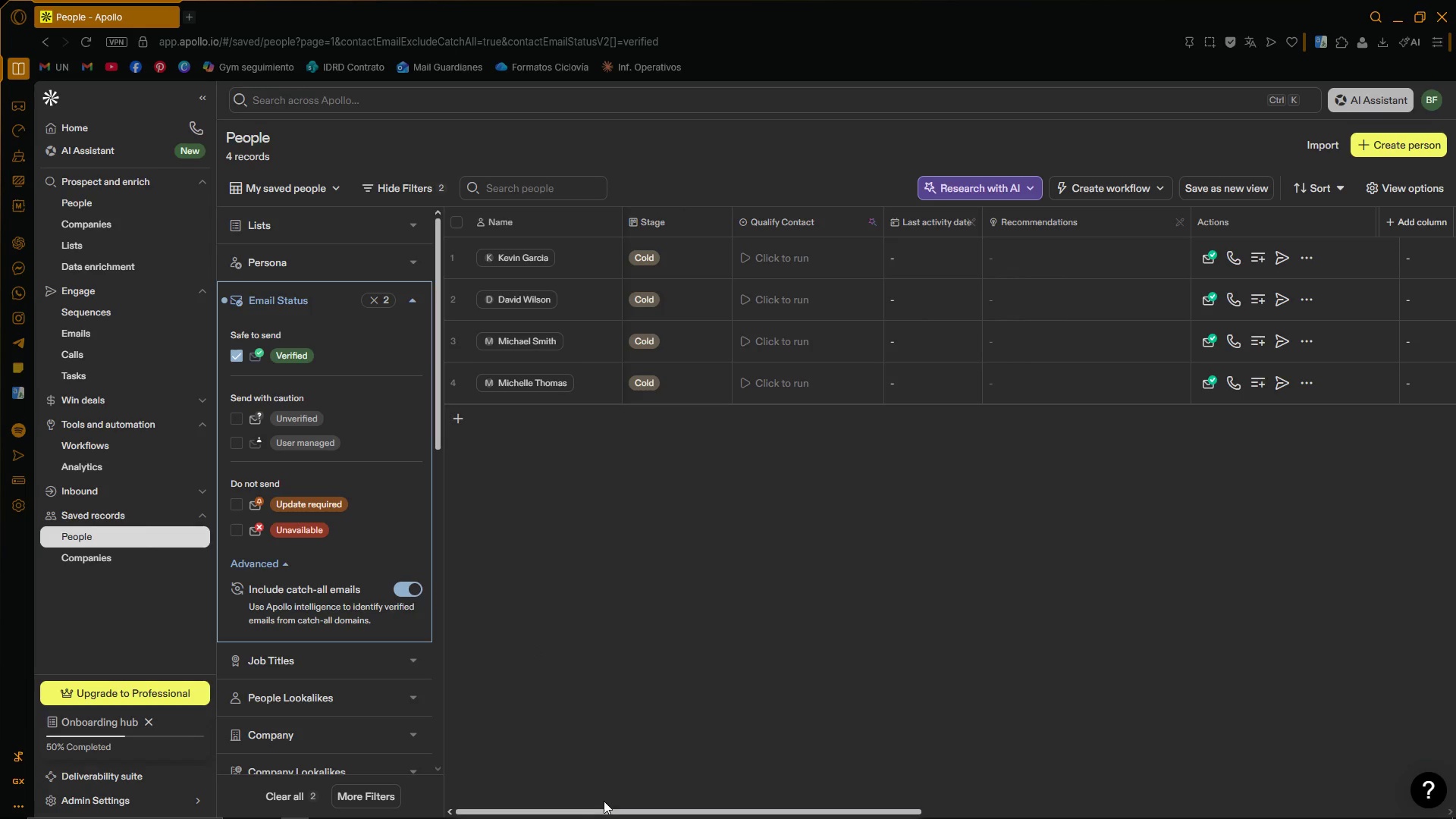 
left_click_drag(start_coordinate=[607, 809], to_coordinate=[1095, 818])
 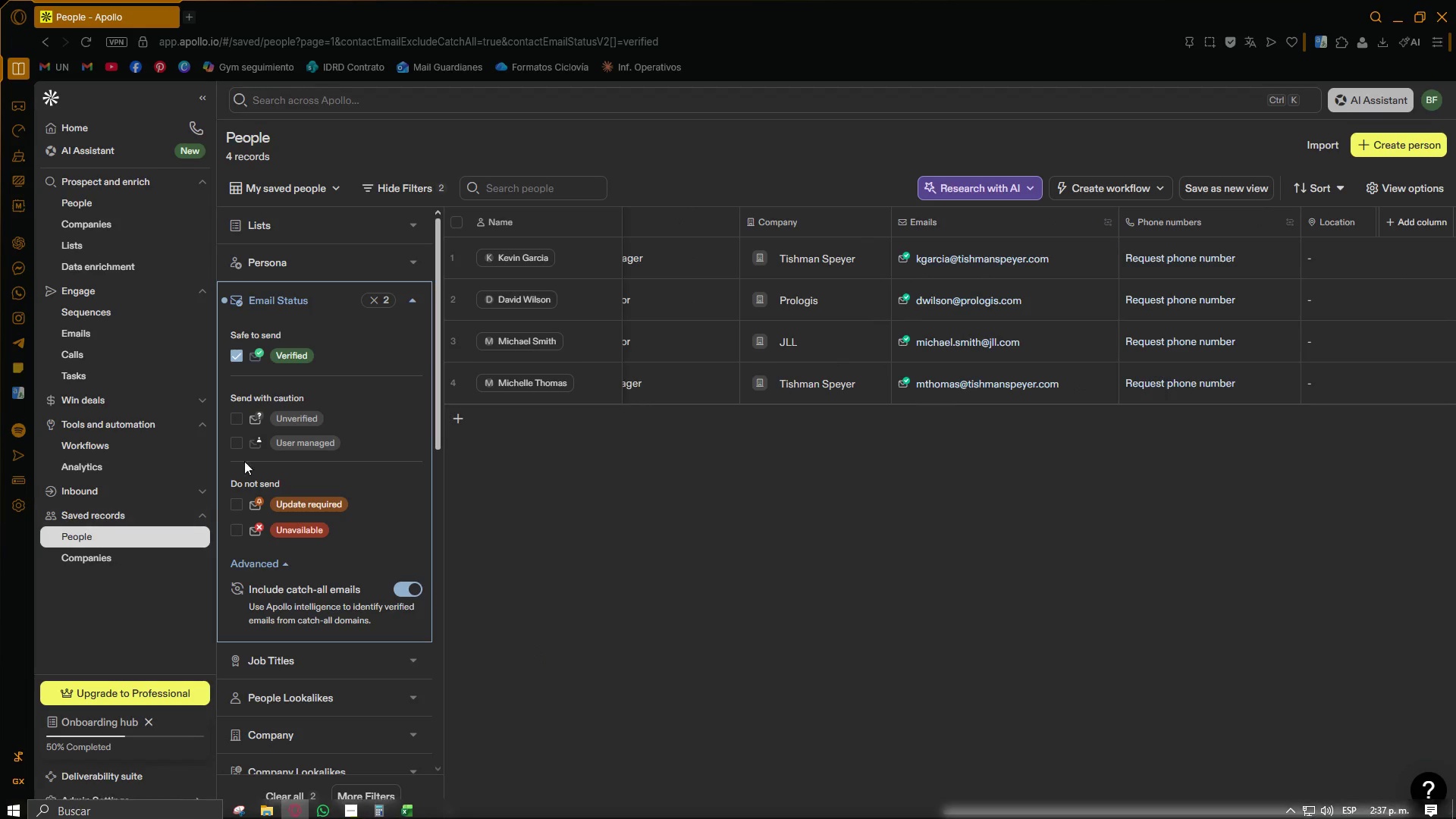 
scroll: coordinate [441, 387], scroll_direction: up, amount: 6.0
 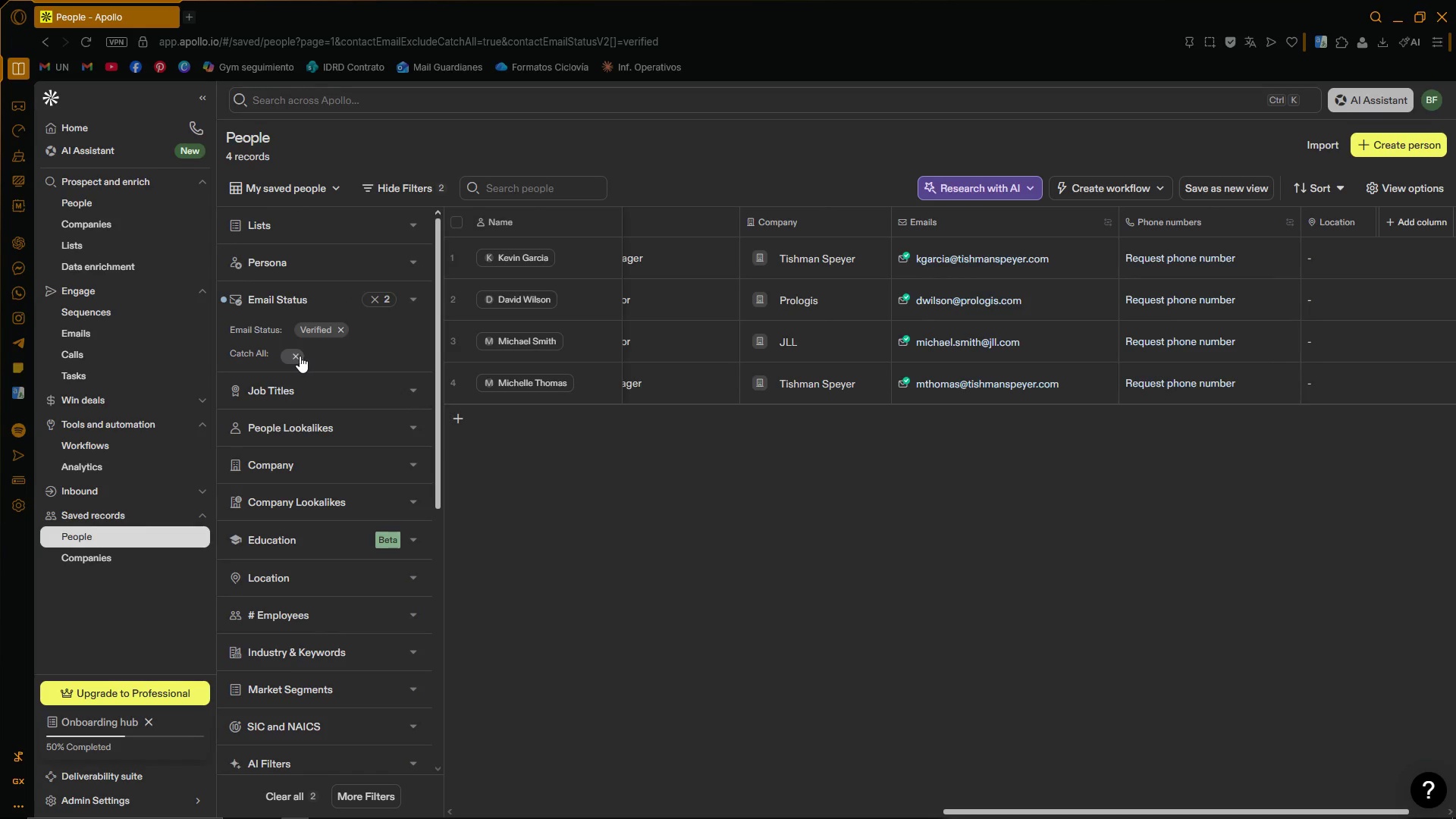 
left_click([294, 356])
 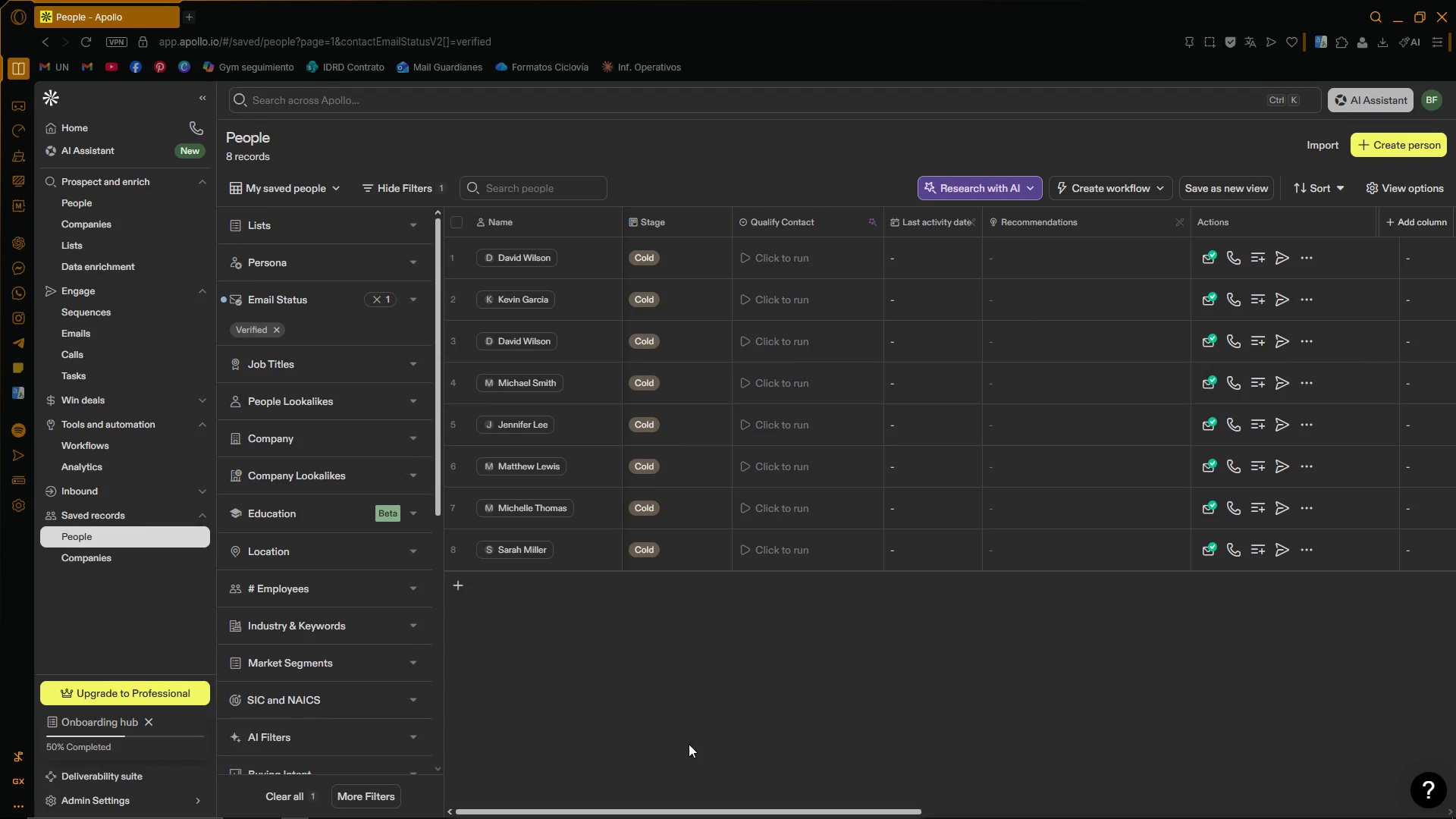 
left_click_drag(start_coordinate=[642, 814], to_coordinate=[500, 787])
 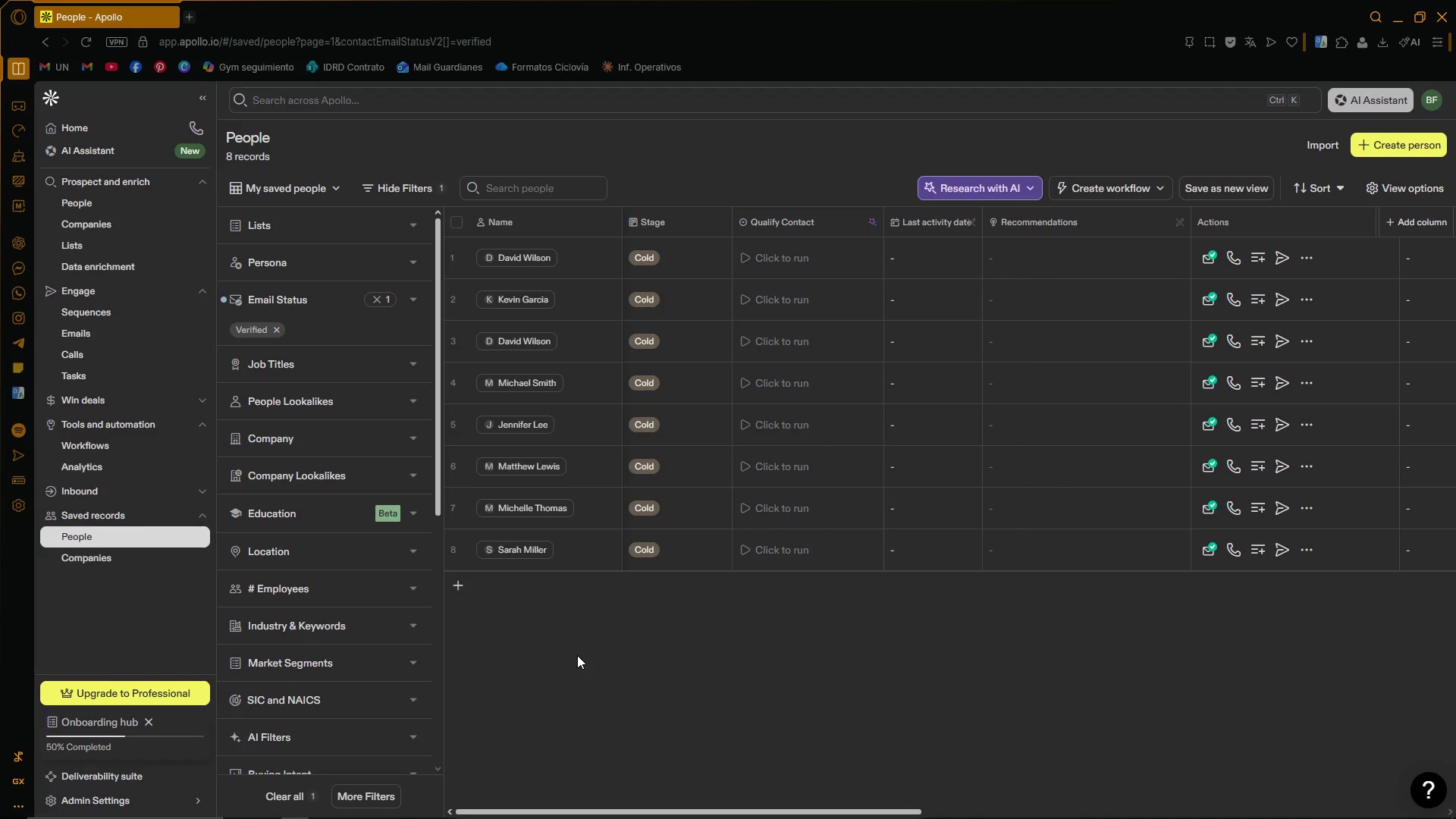 
wait(33.03)
 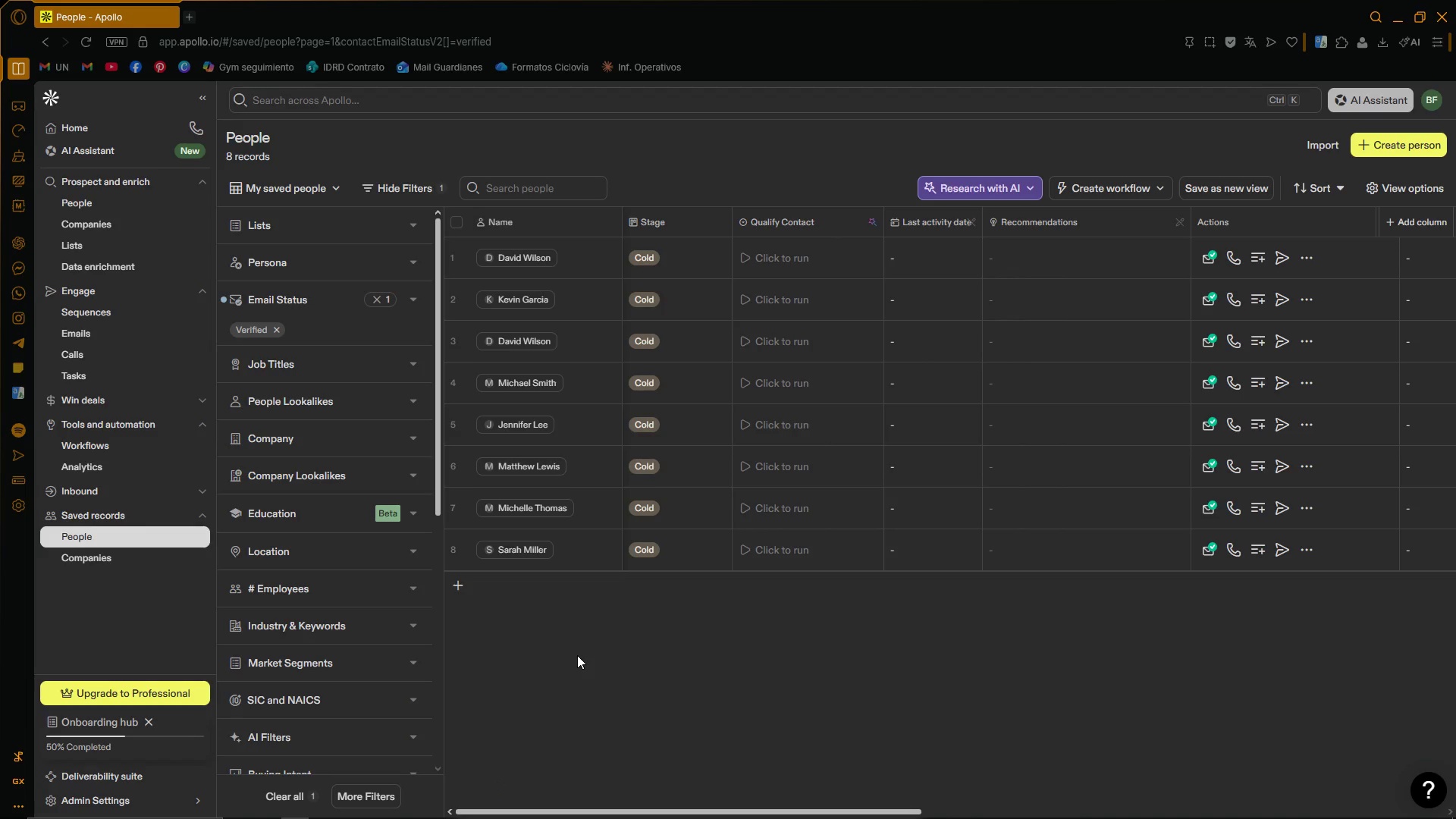 
left_click_drag(start_coordinate=[618, 810], to_coordinate=[515, 817])
 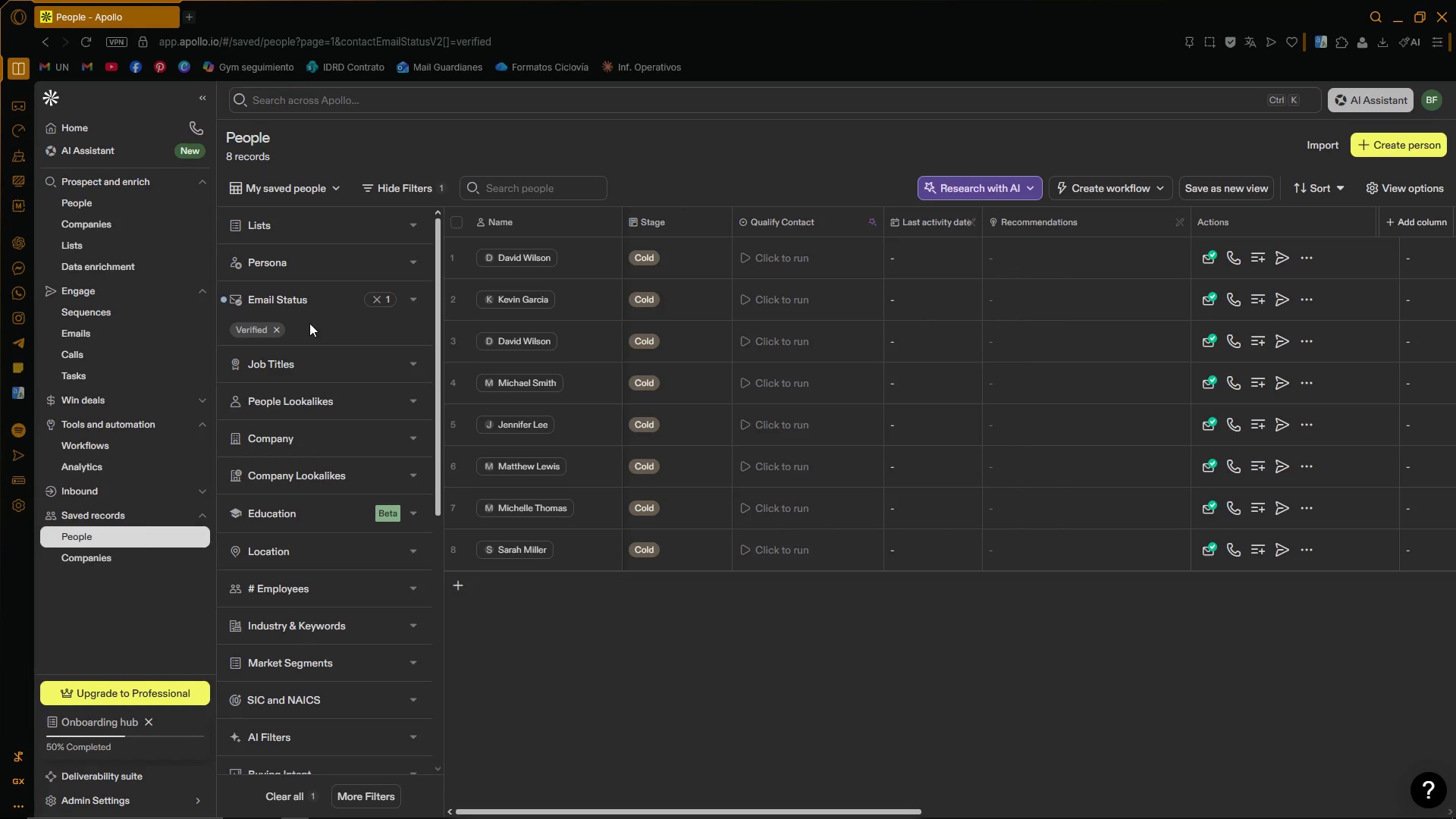 
wait(17.38)
 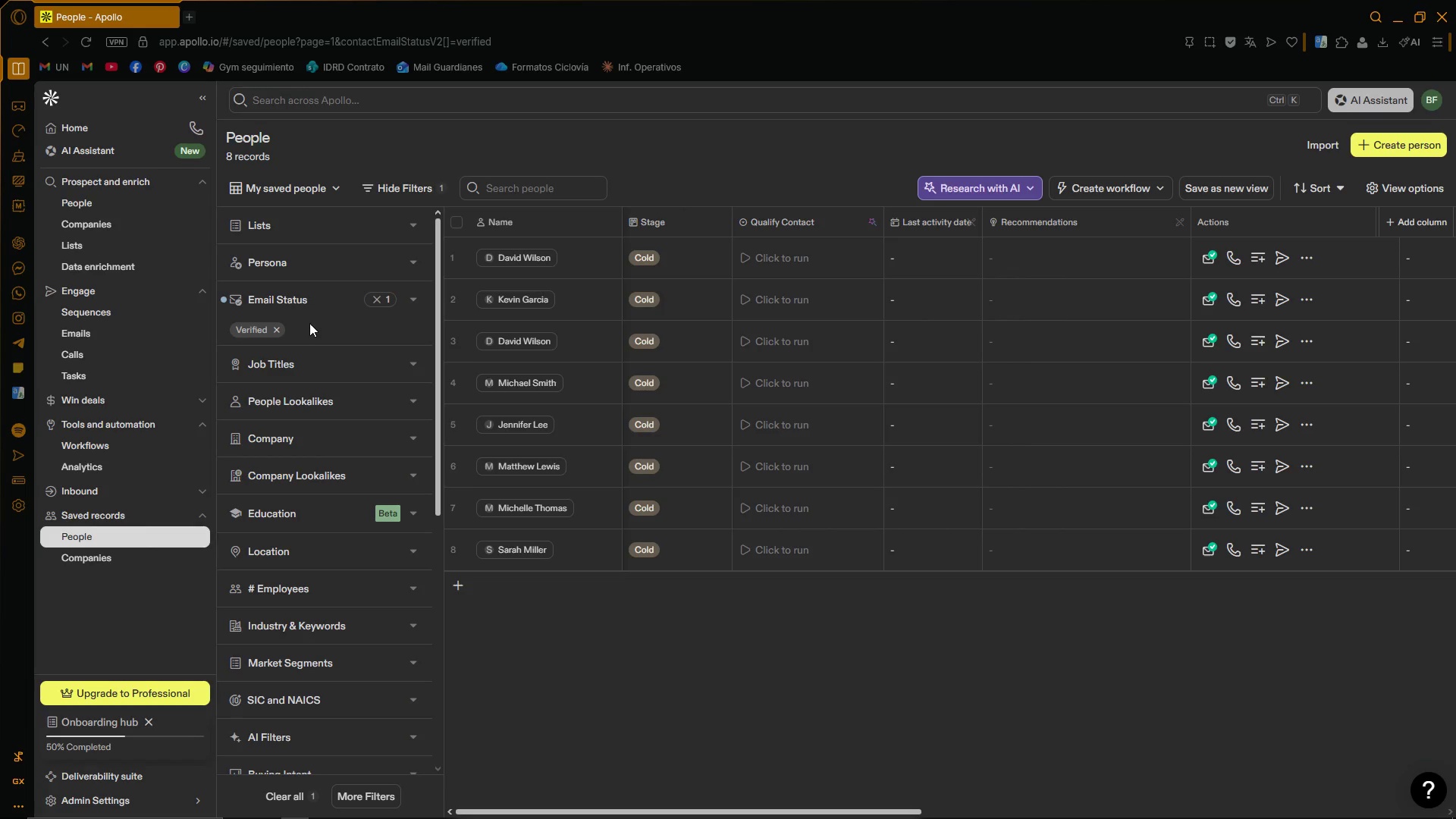 
left_click([457, 224])
 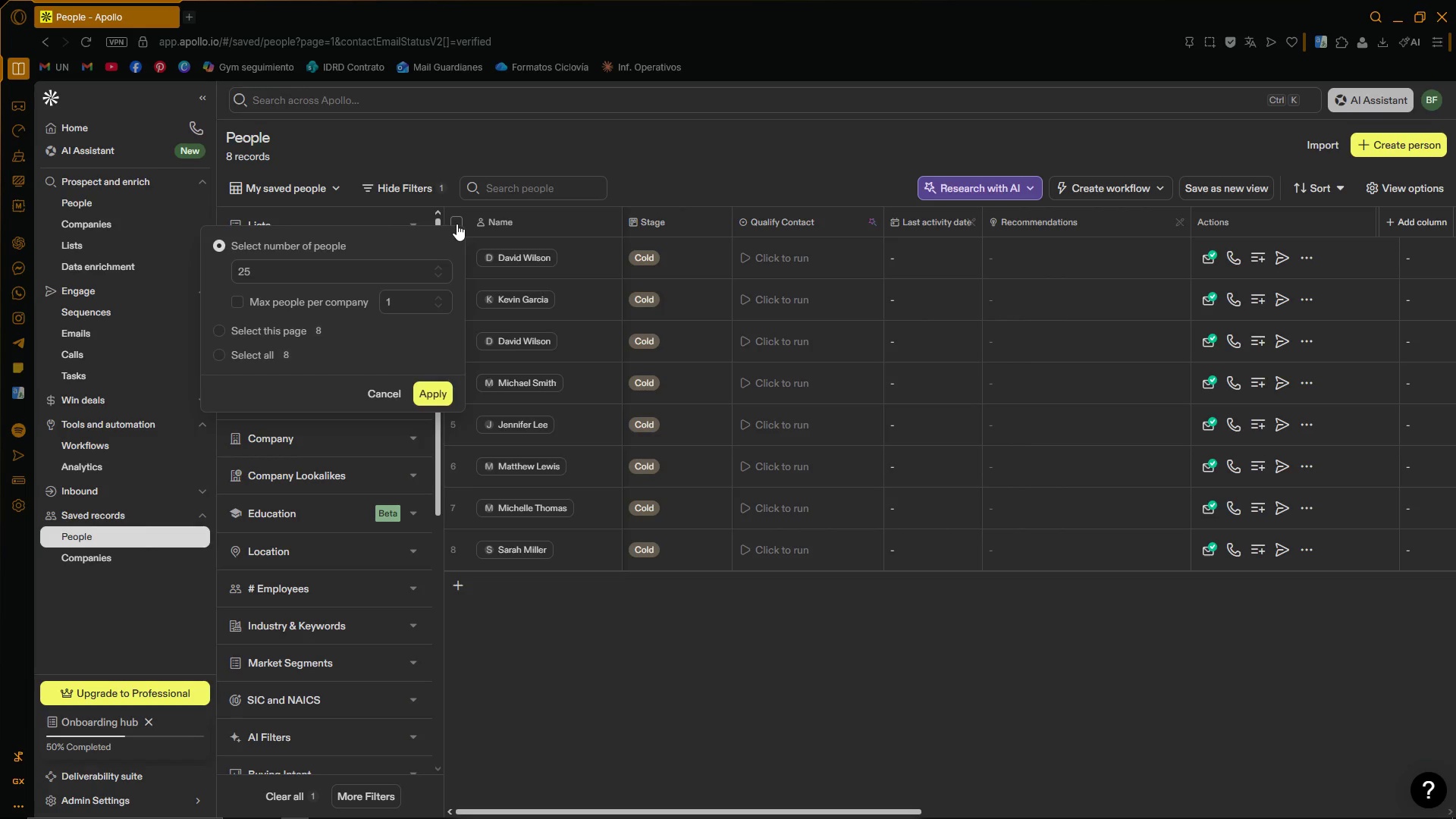 
double_click([457, 224])
 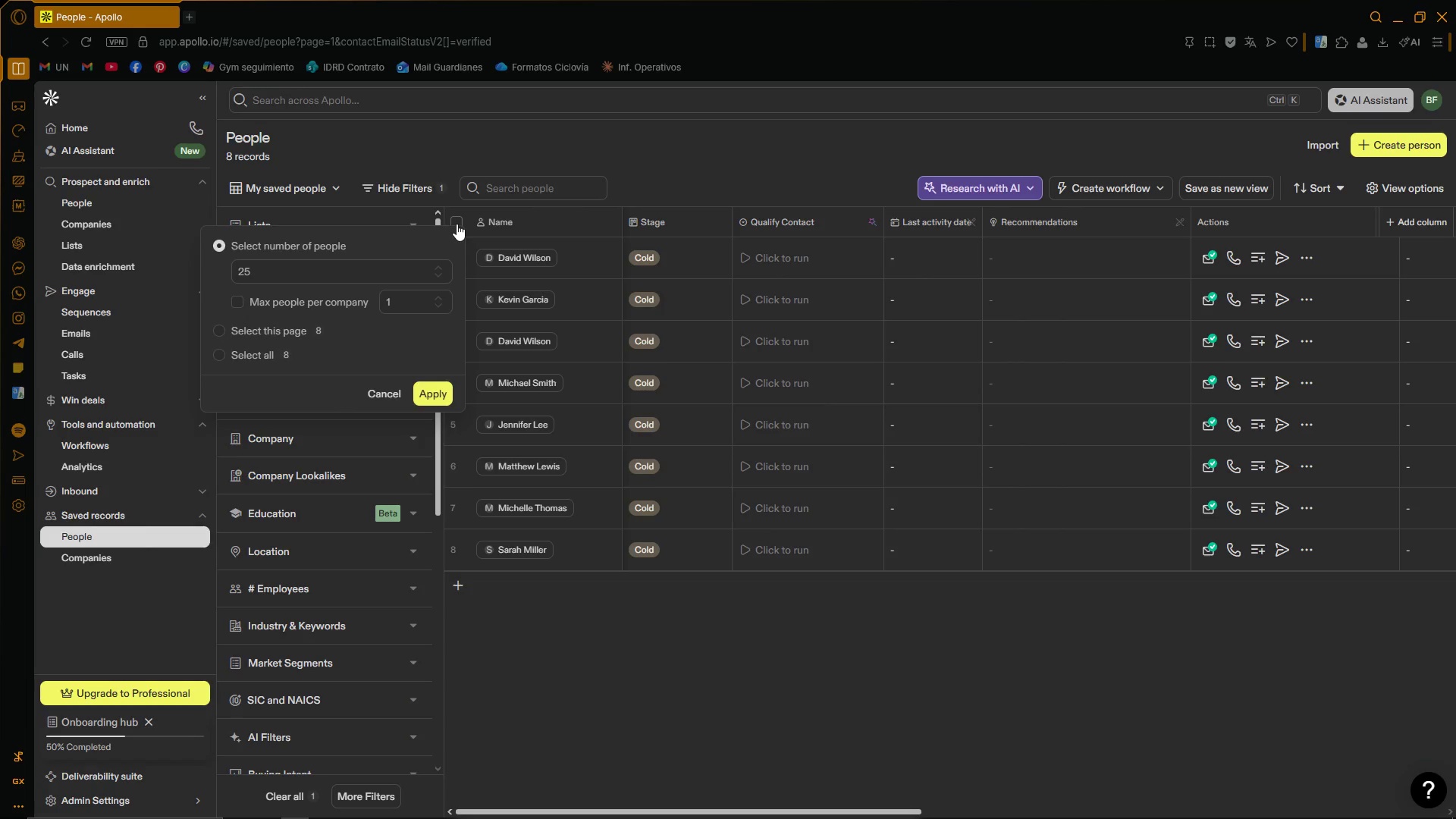 
left_click([457, 224])
 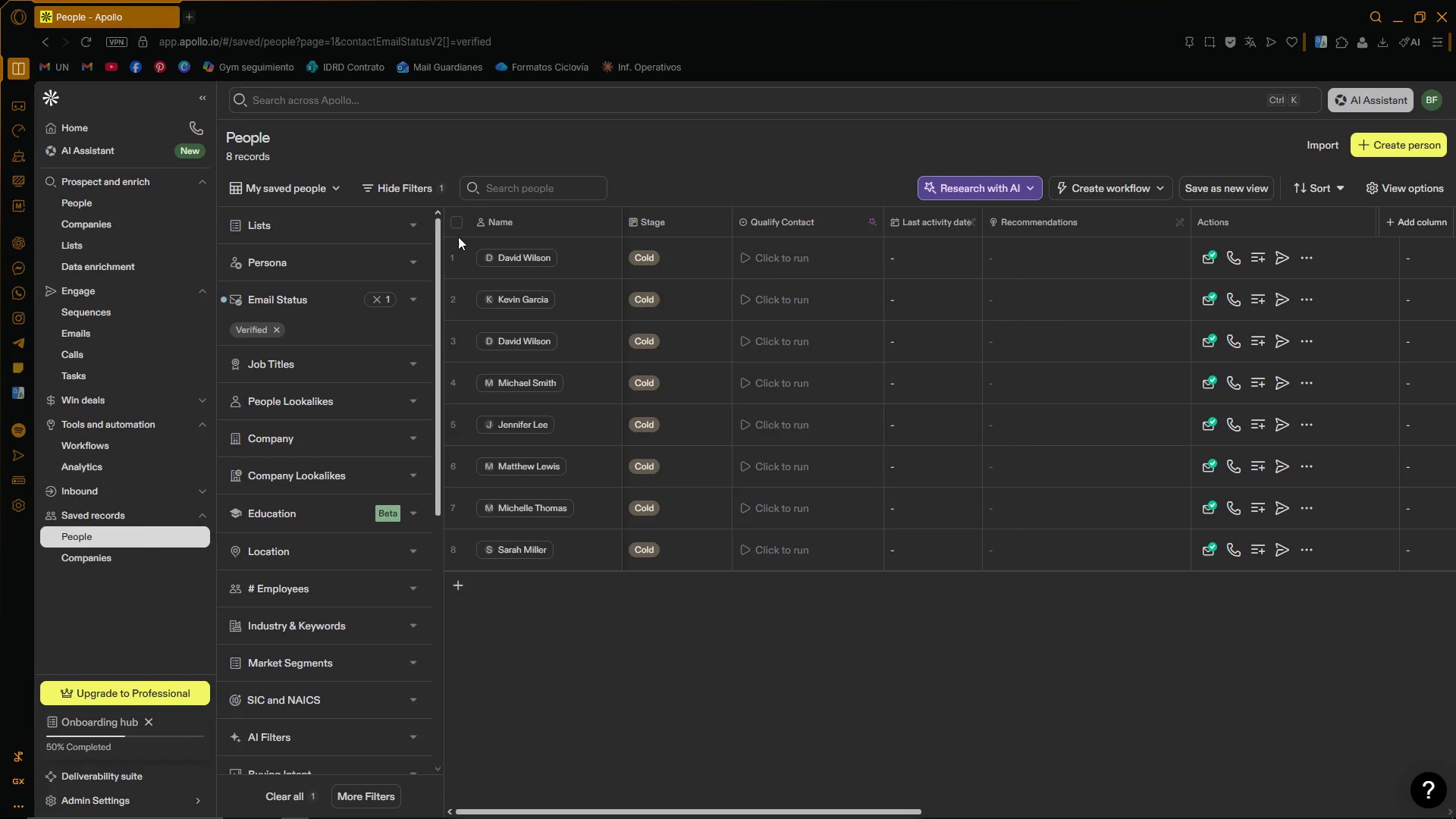 
wait(46.05)
 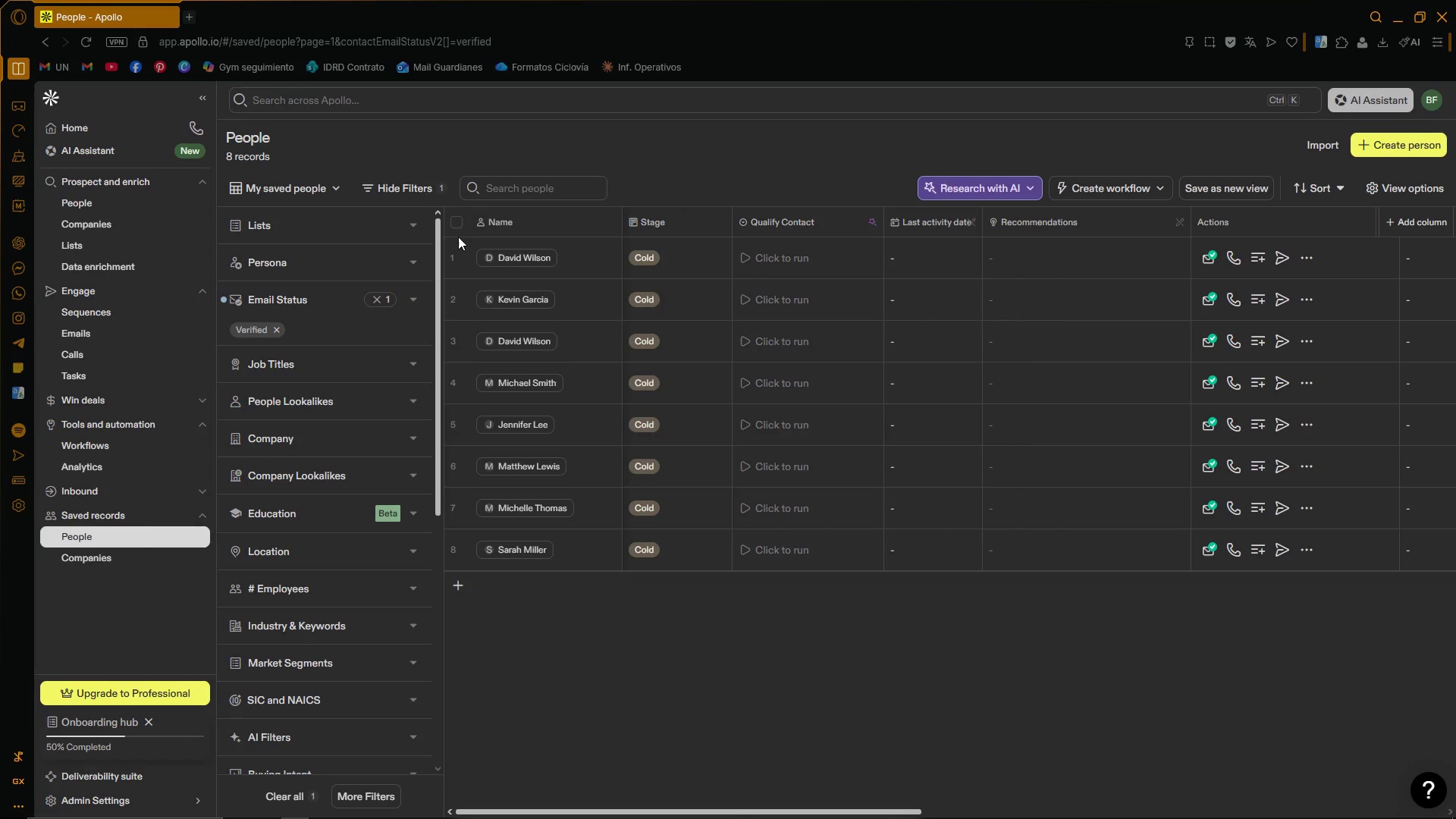 
left_click([460, 226])
 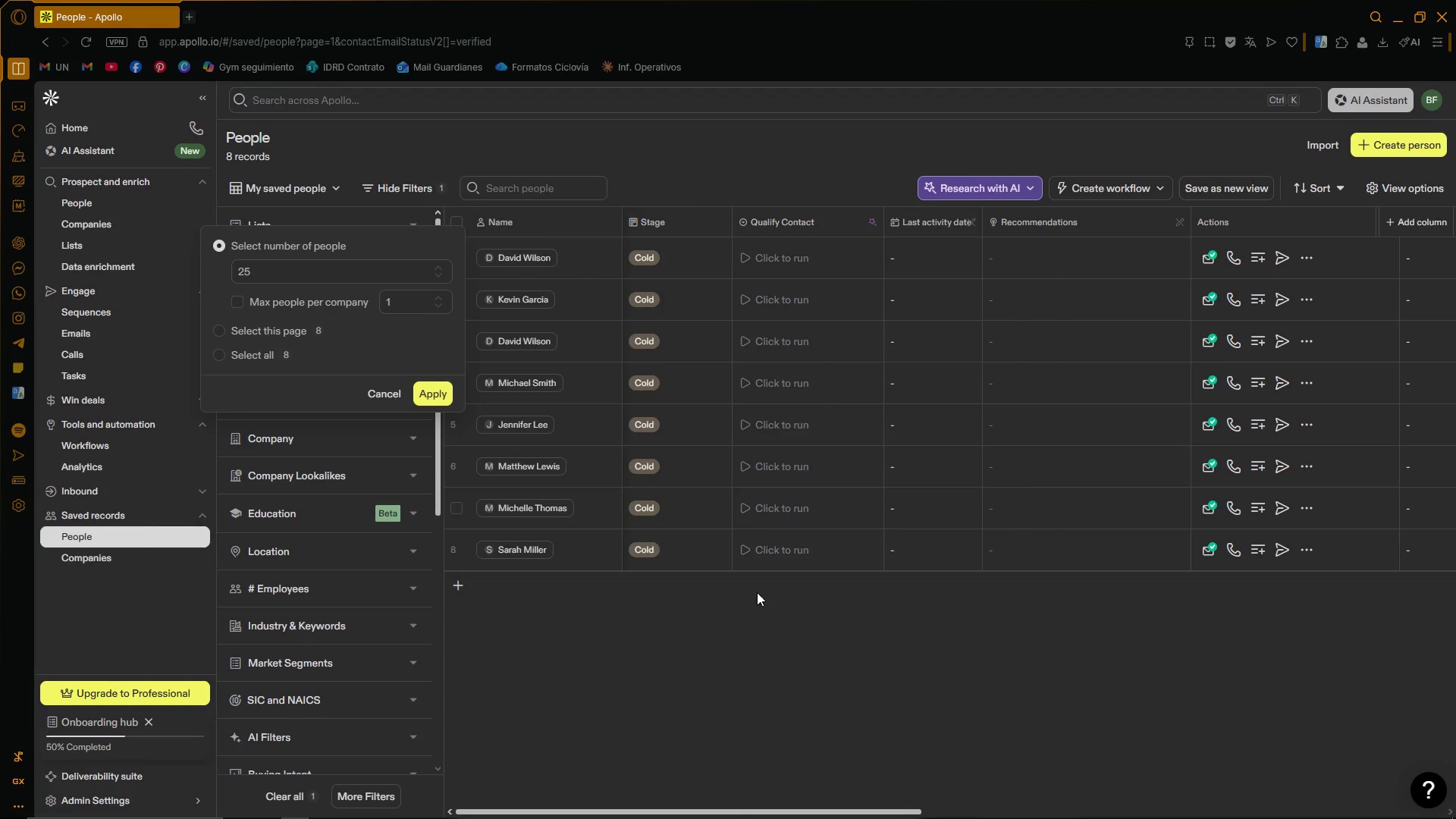 
left_click_drag(start_coordinate=[839, 811], to_coordinate=[754, 792])